 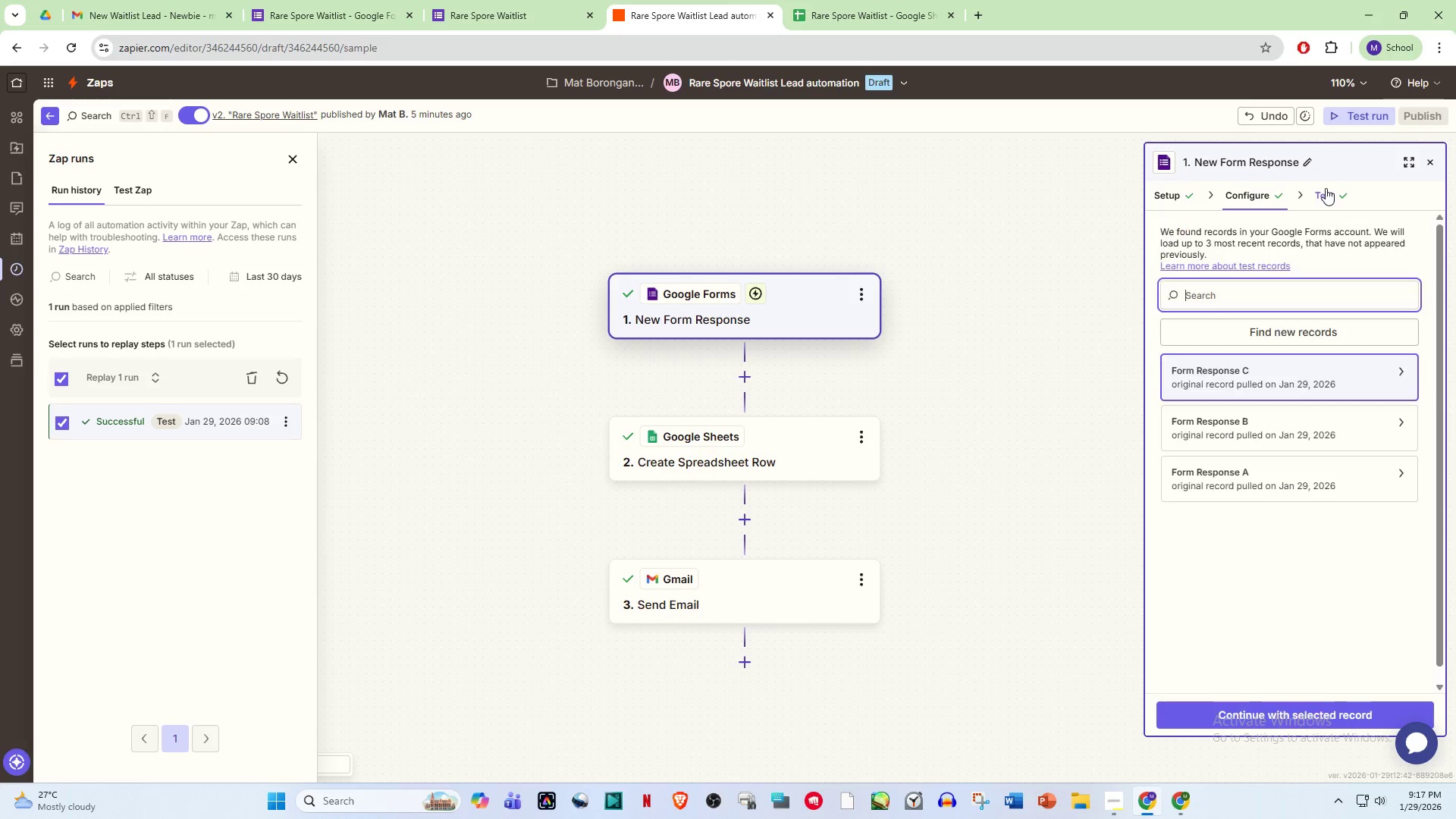 
left_click([1329, 335])
 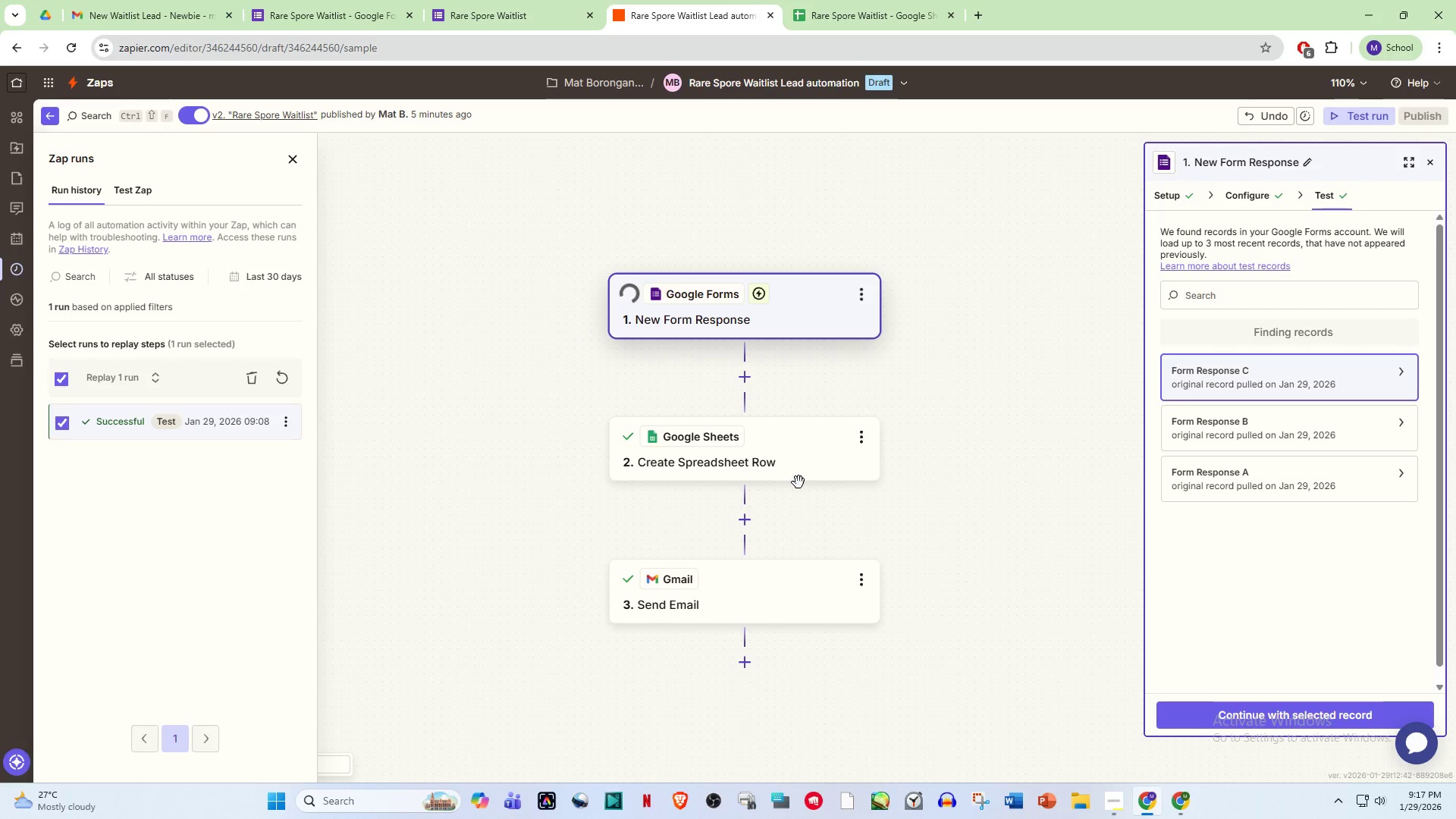 
wait(29.44)
 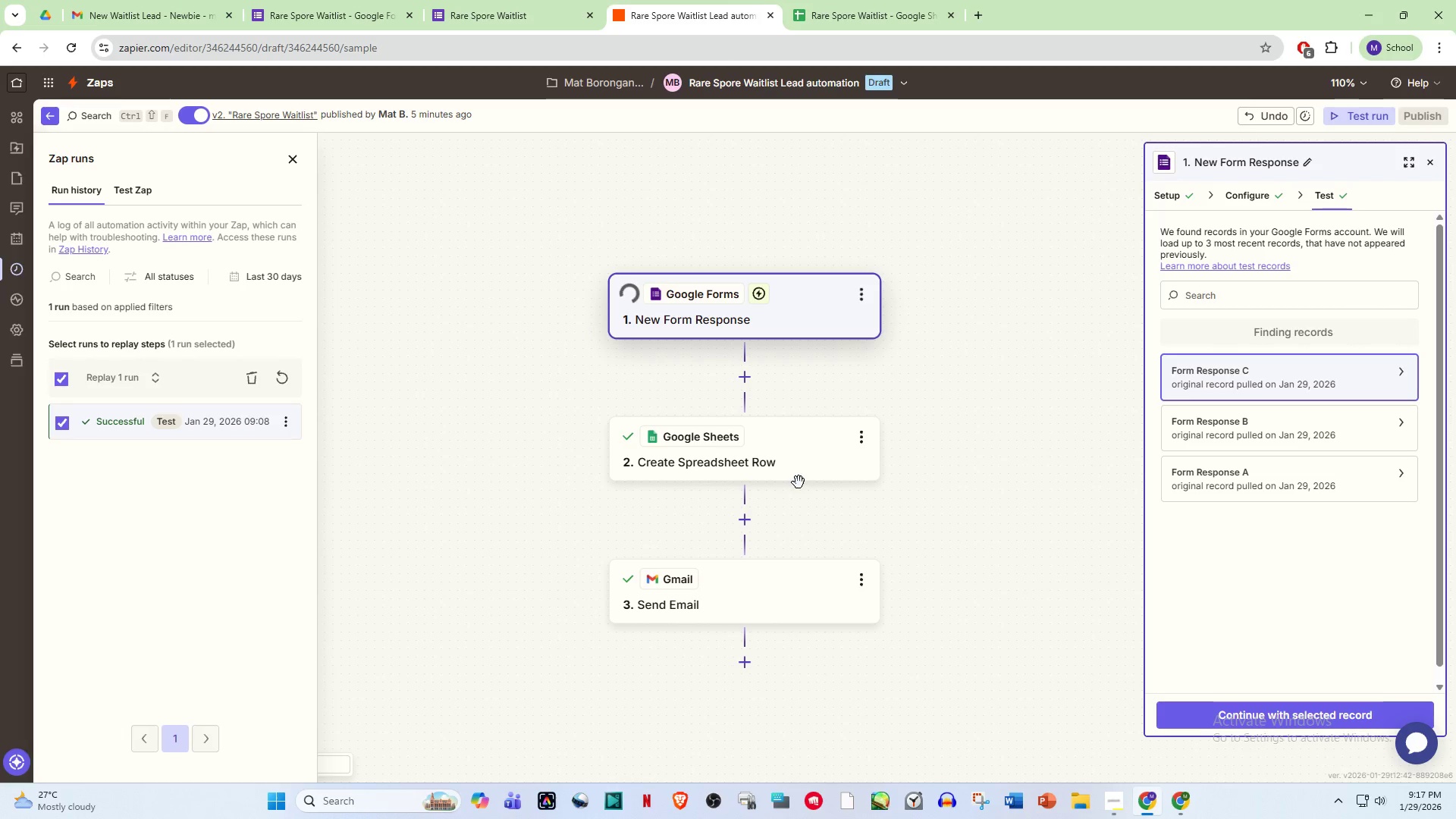 
left_click([549, 0])
 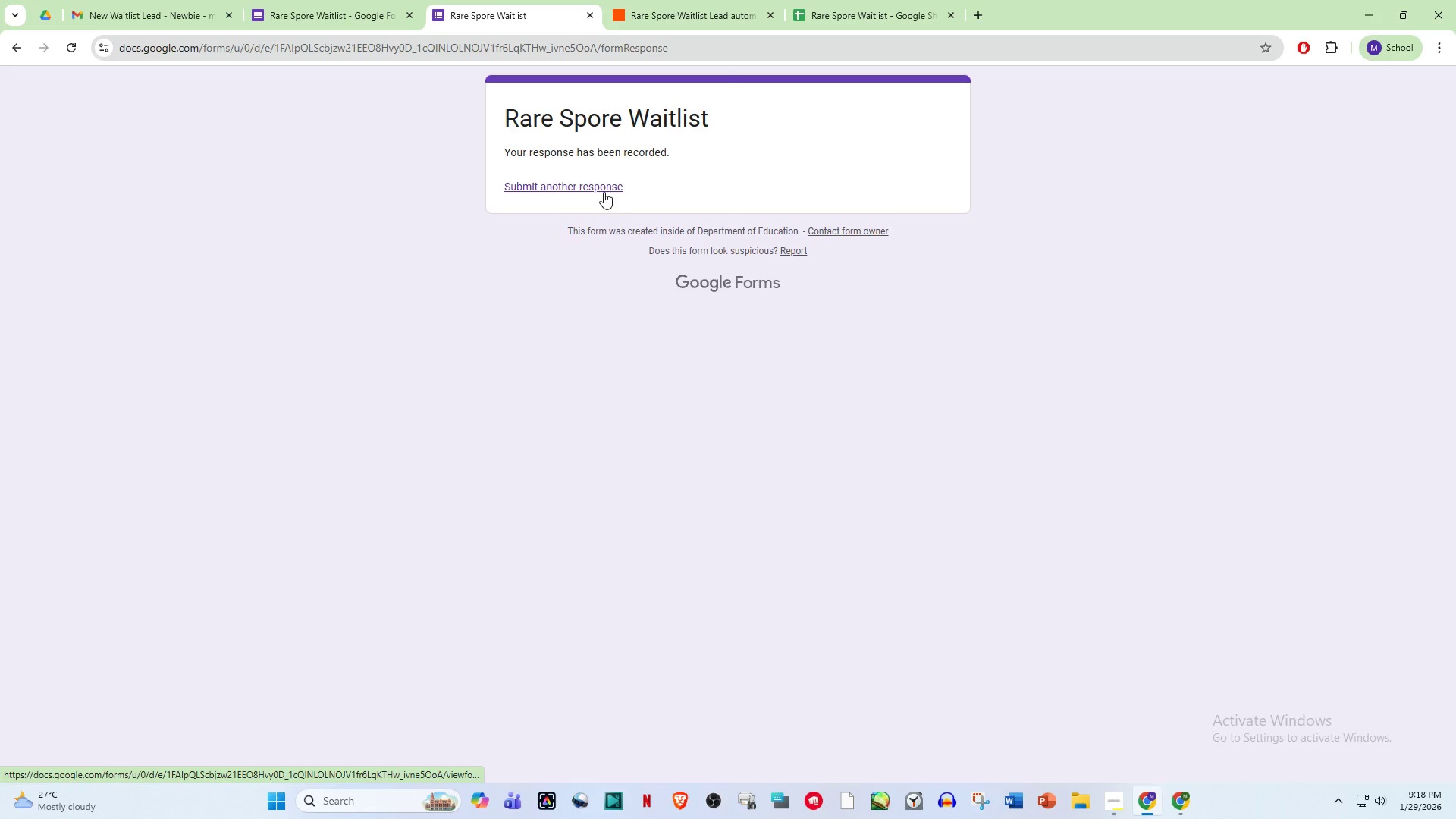 
left_click([381, 0])
 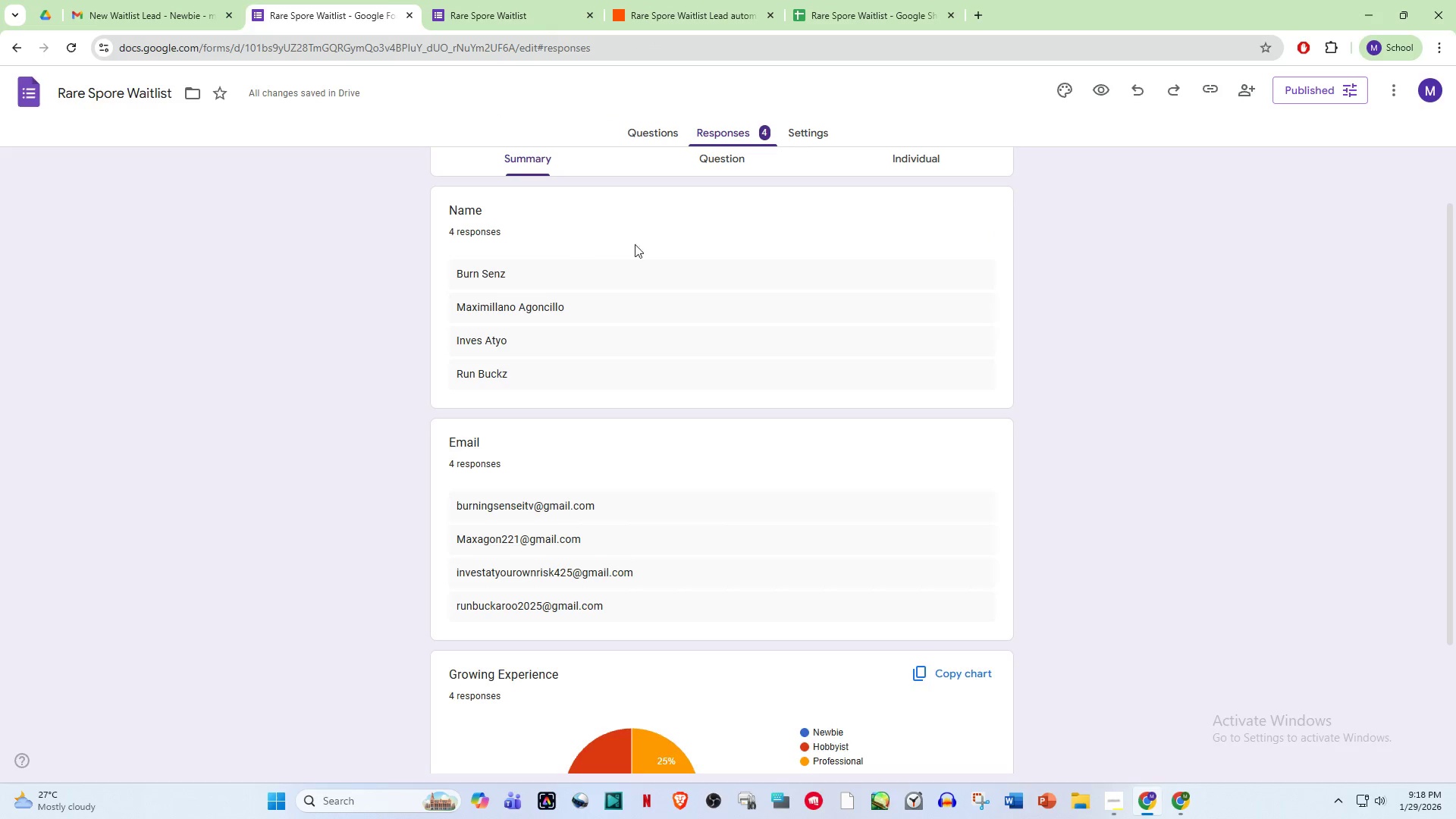 
left_click([724, 127])
 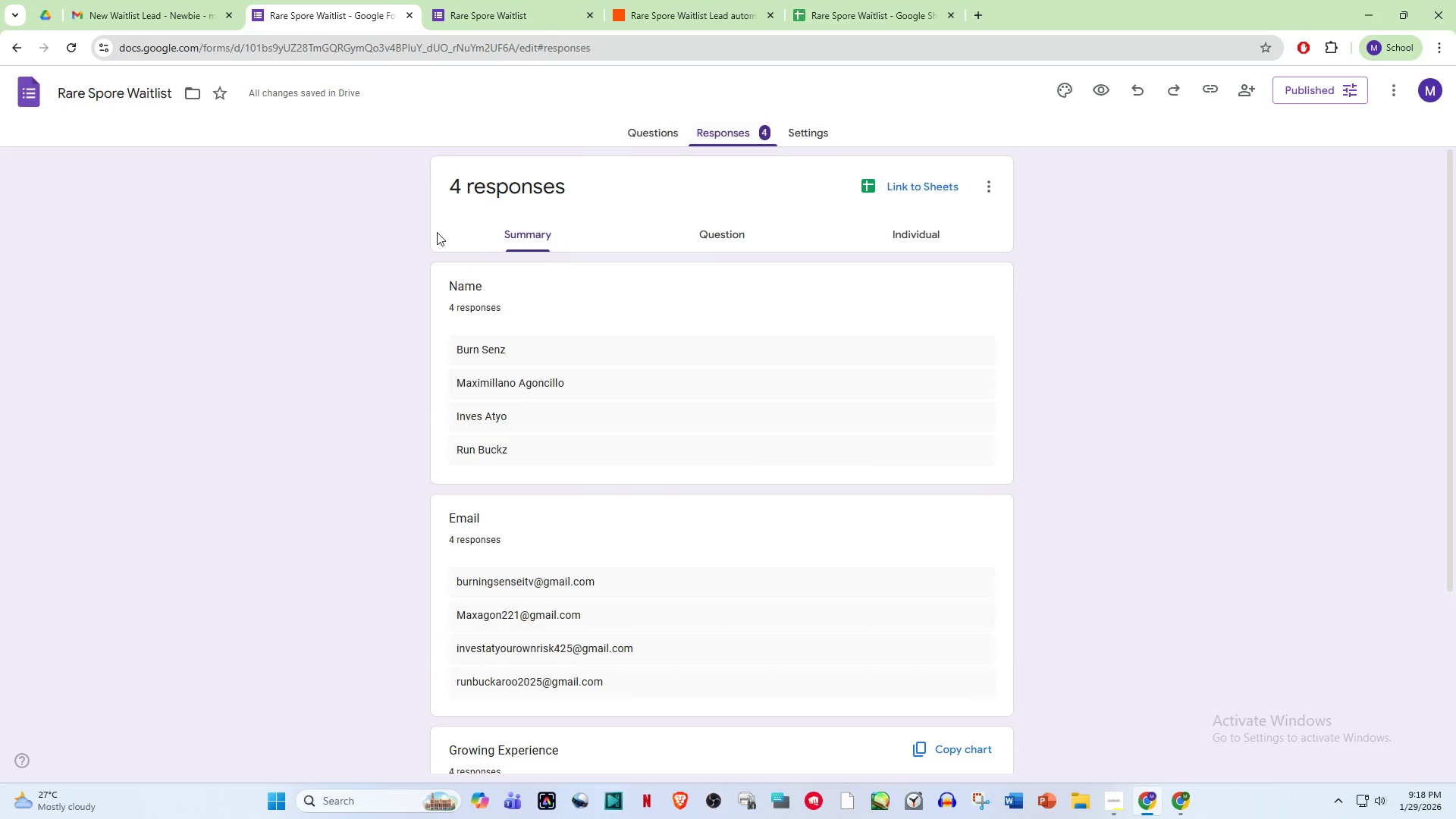 
scroll: coordinate [721, 241], scroll_direction: up, amount: 2.0
 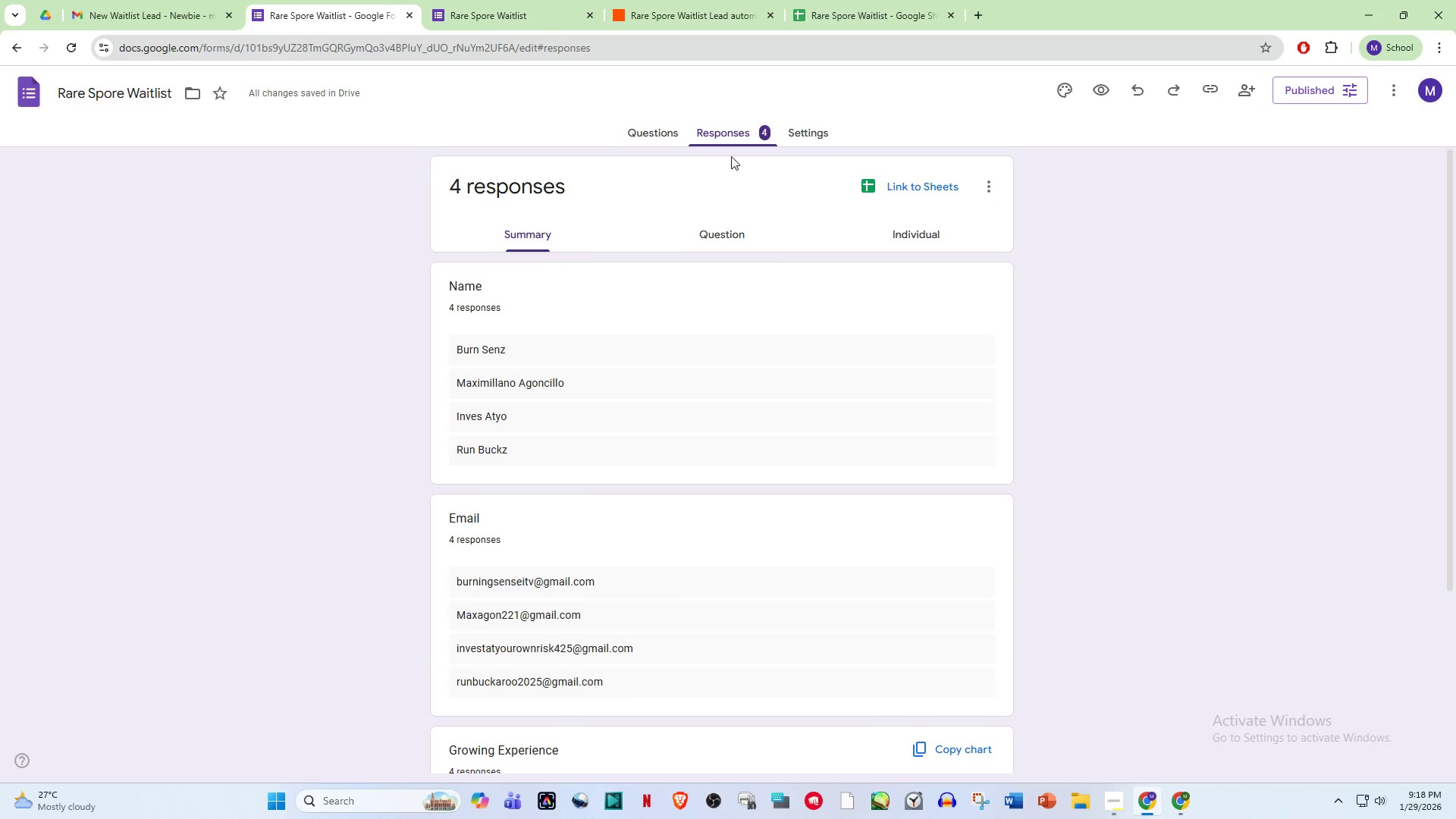 
scroll: coordinate [612, 383], scroll_direction: down, amount: 4.0
 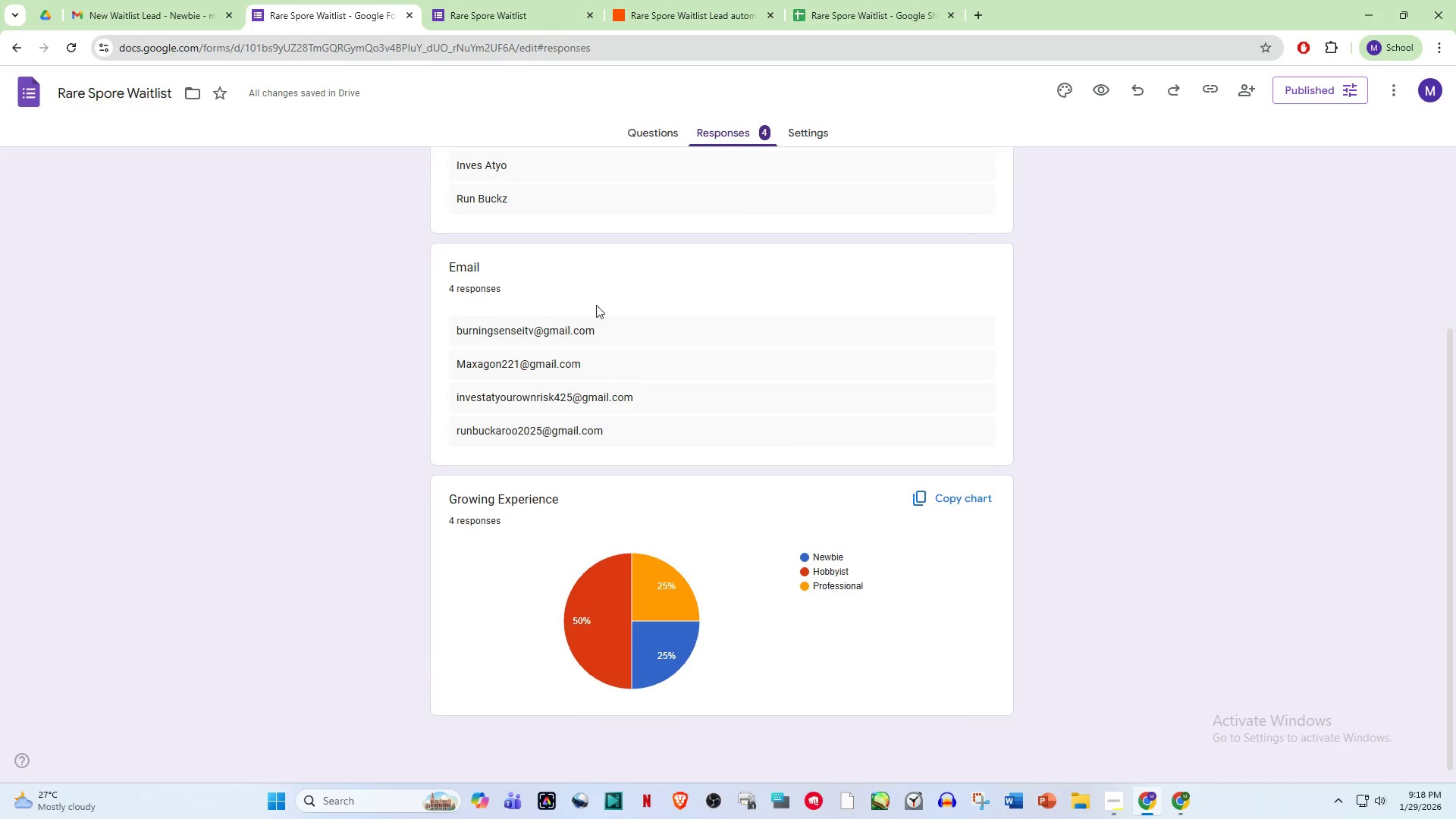 
left_click_drag(start_coordinate=[501, 290], to_coordinate=[730, 463])
 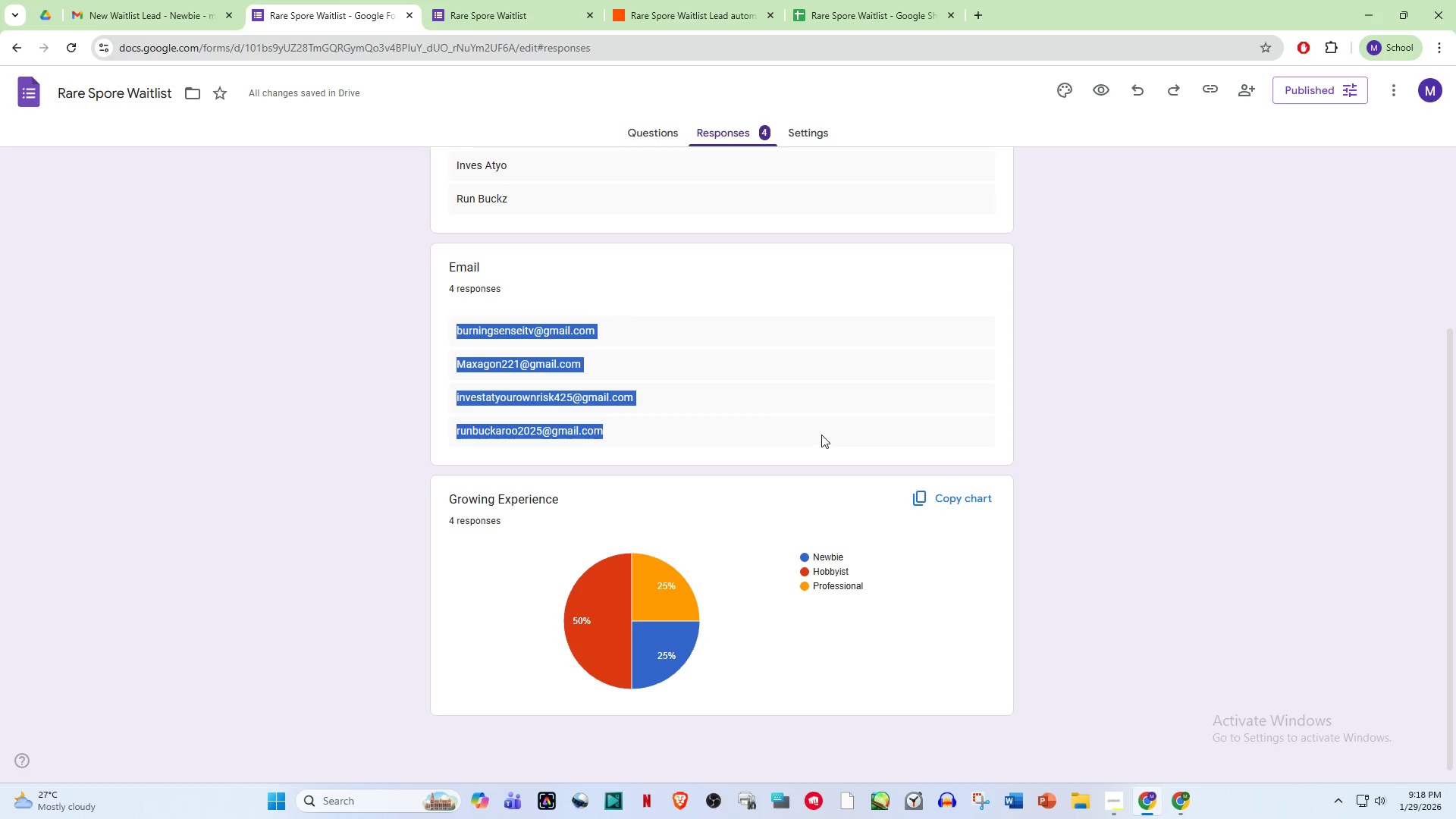 
left_click([846, 432])
 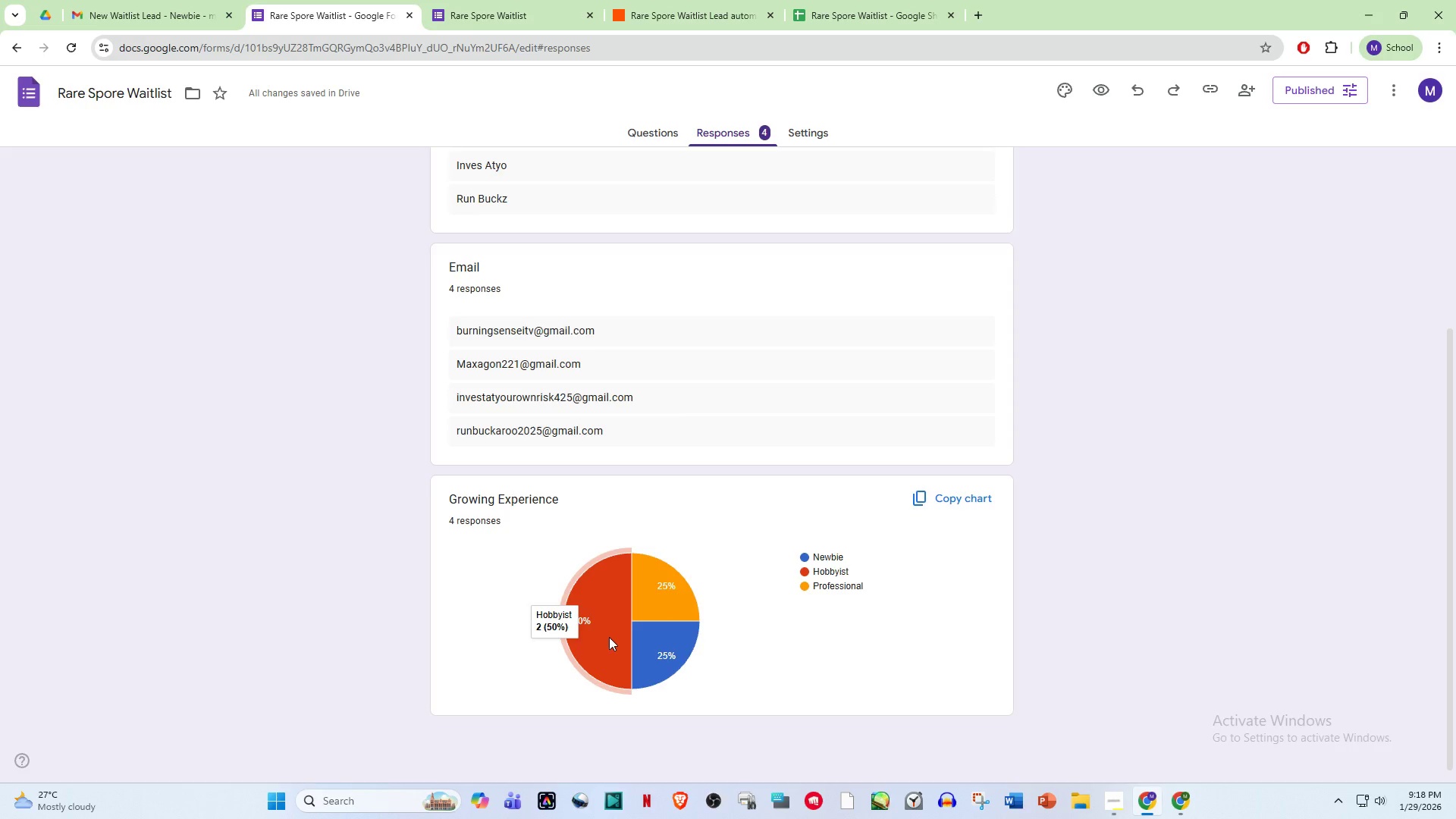 
wait(6.12)
 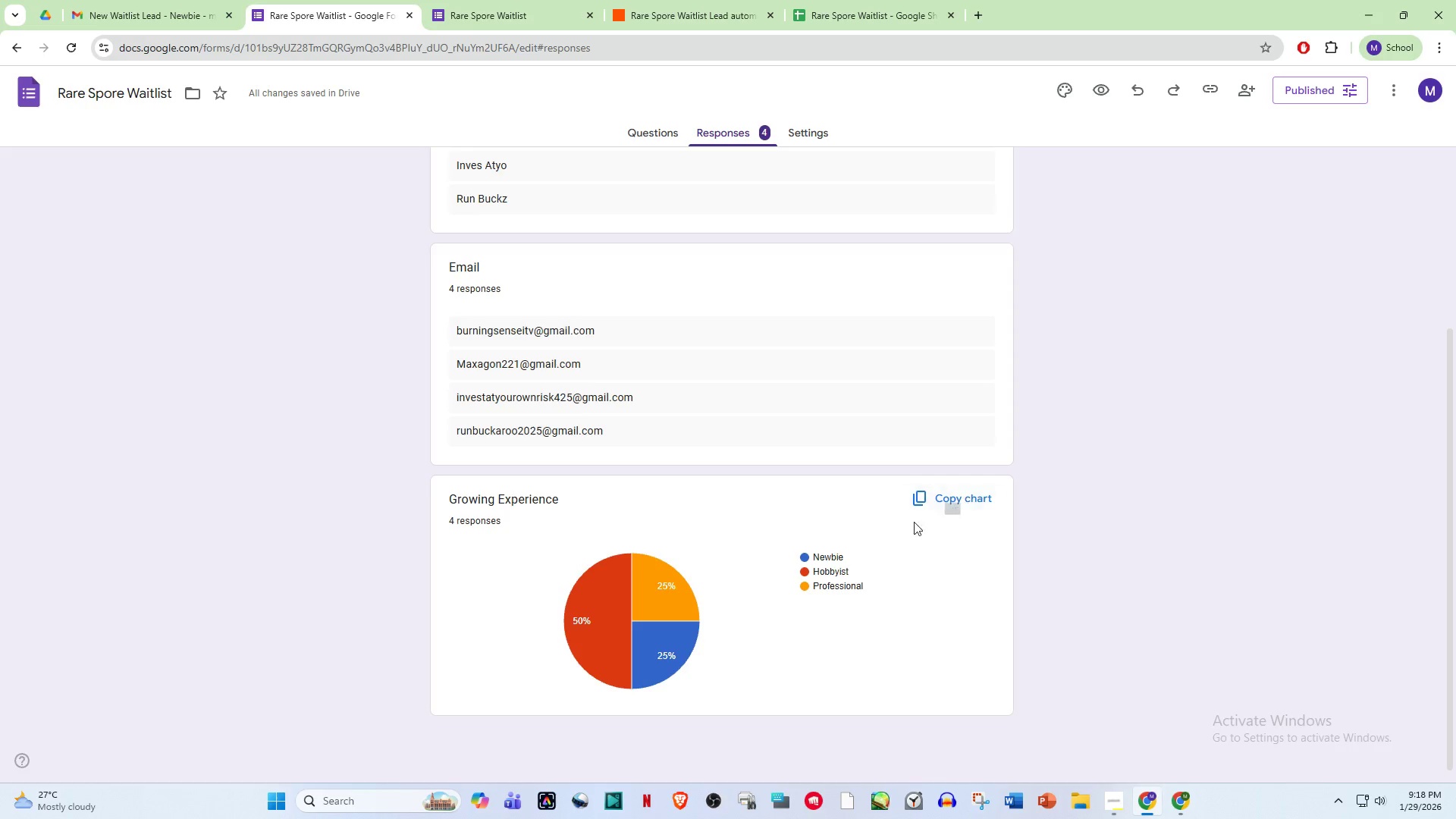 
left_click([668, 0])
 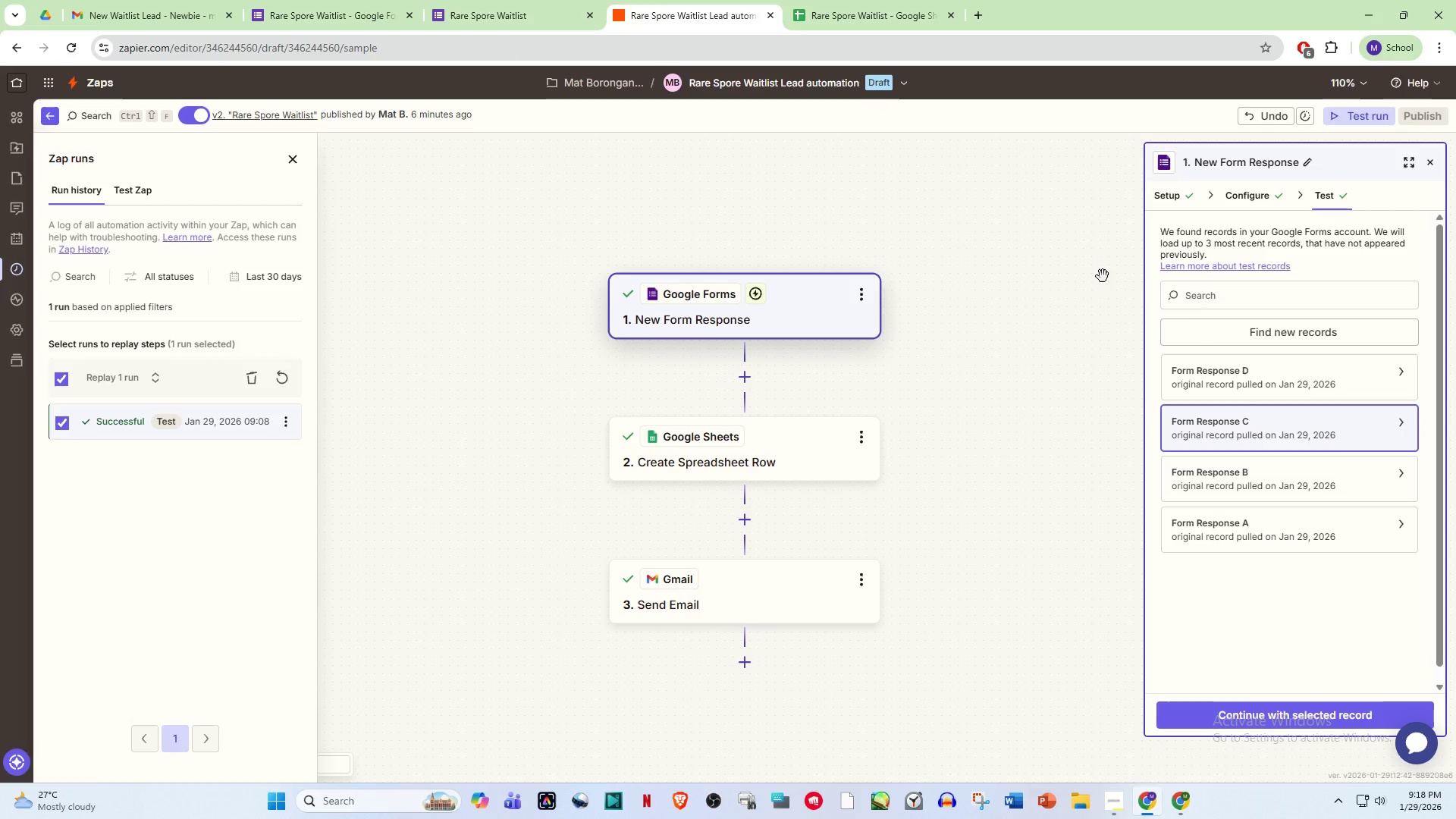 
left_click([1264, 369])
 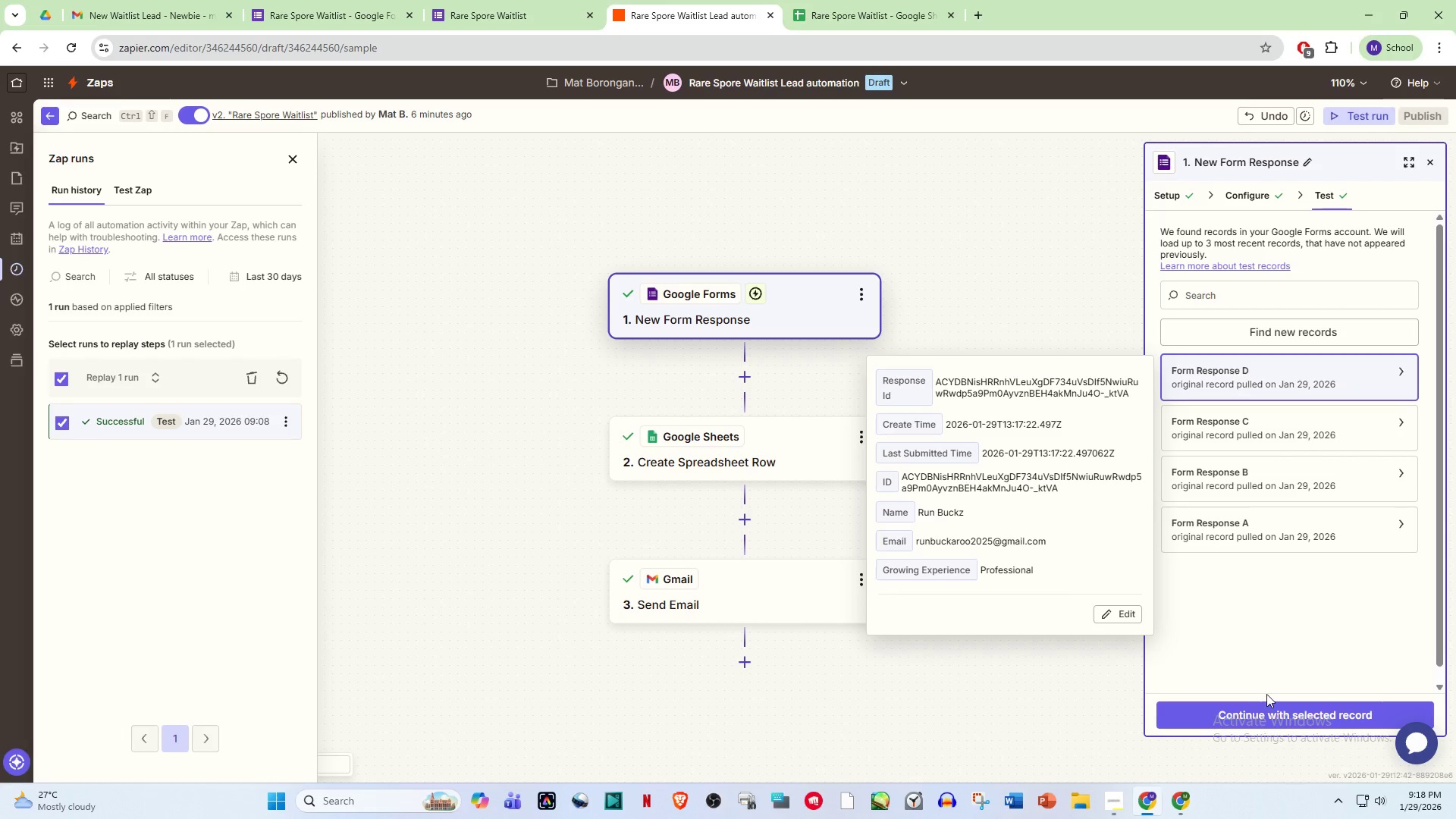 
left_click([1285, 717])
 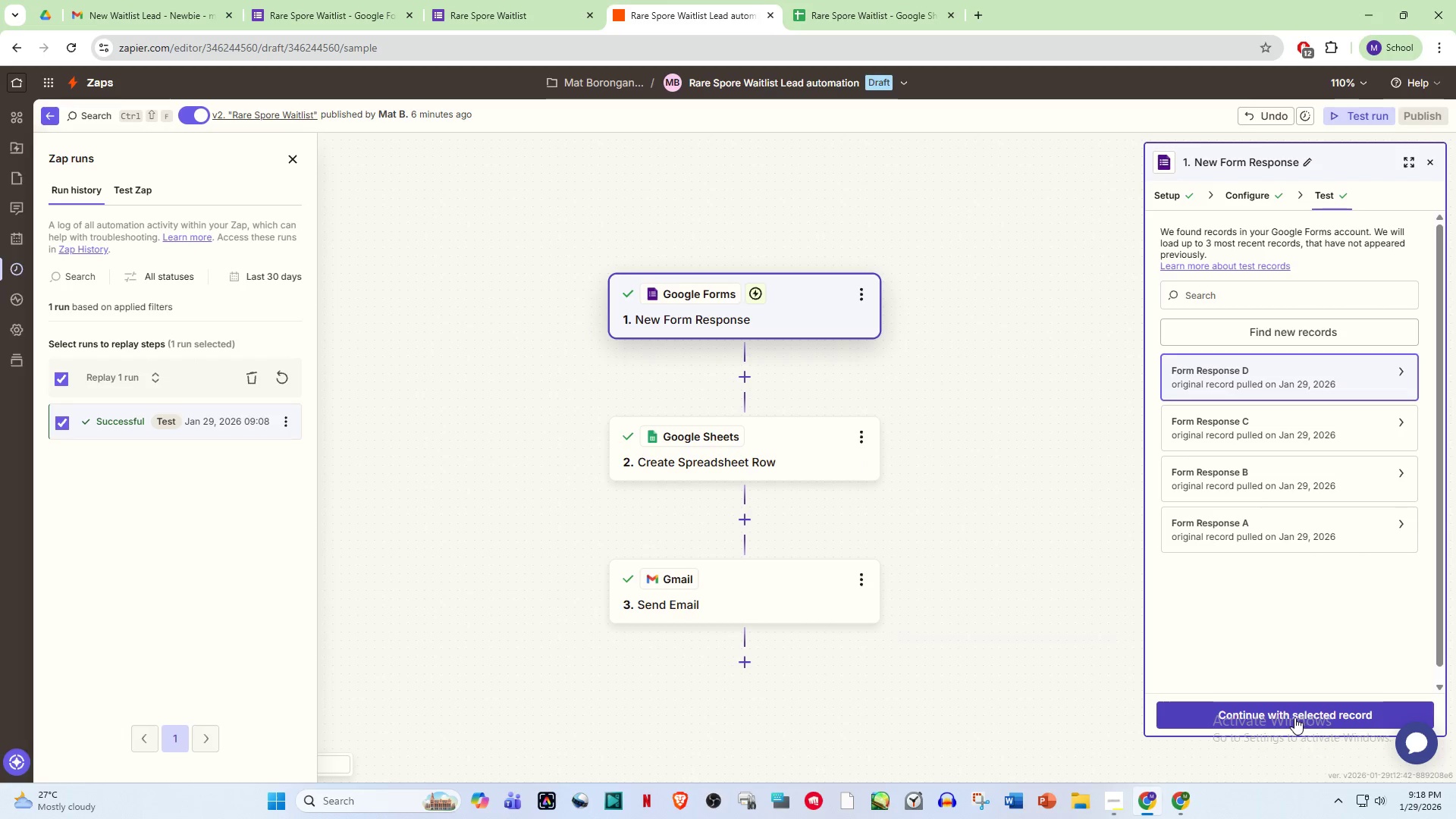 
left_click([1294, 717])
 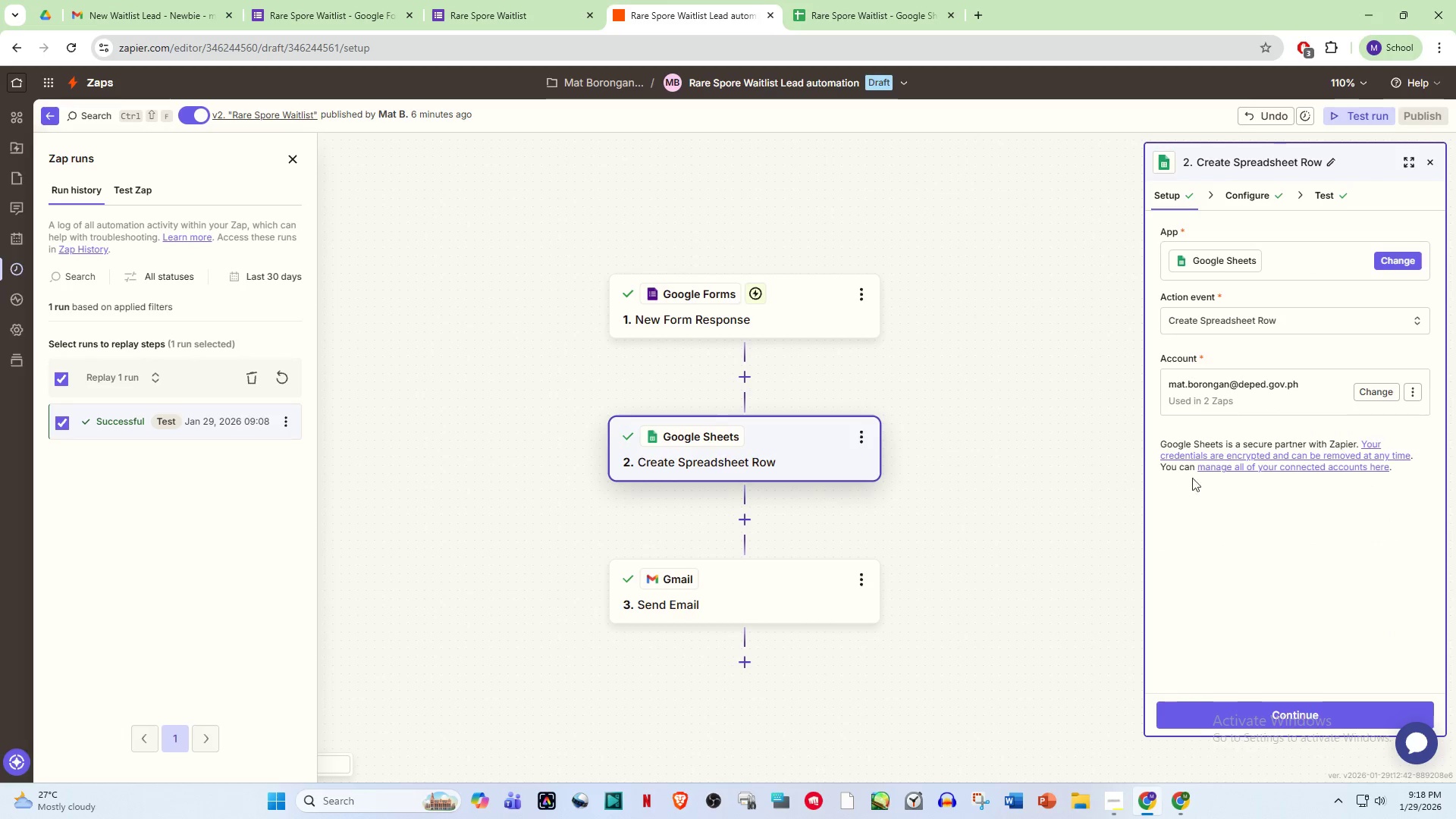 
left_click([1276, 715])
 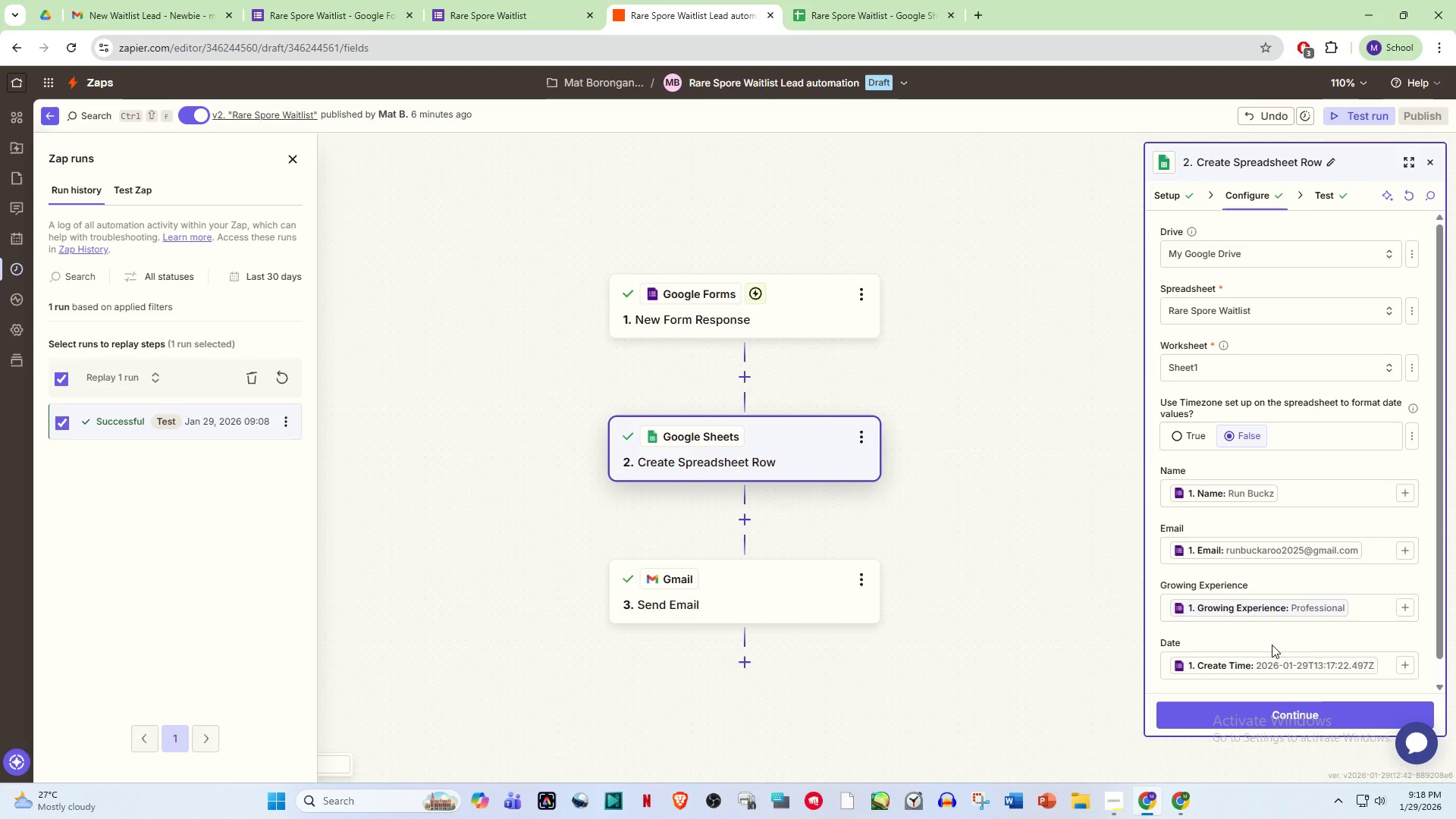 
left_click([1283, 707])
 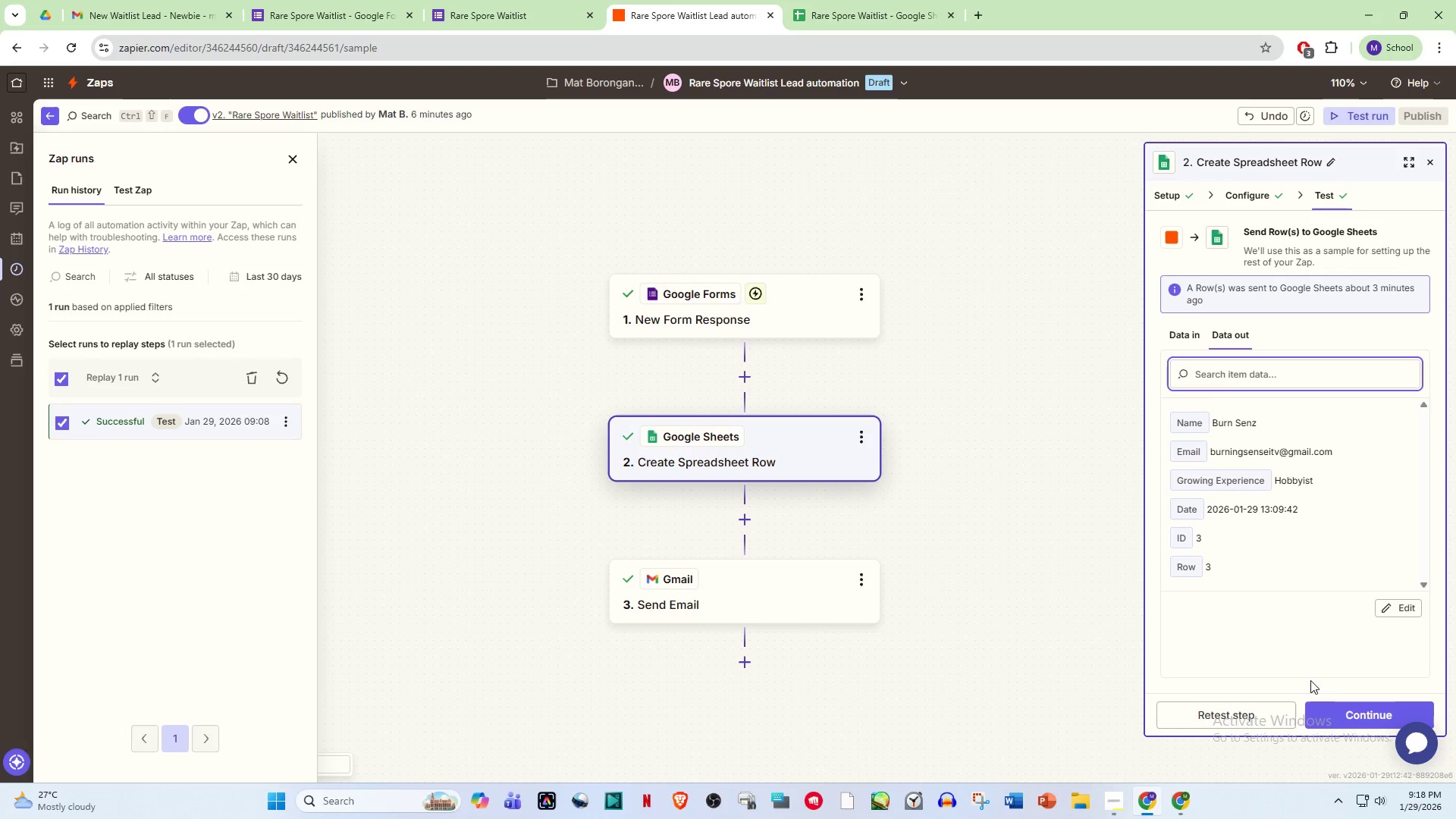 
left_click([1356, 710])
 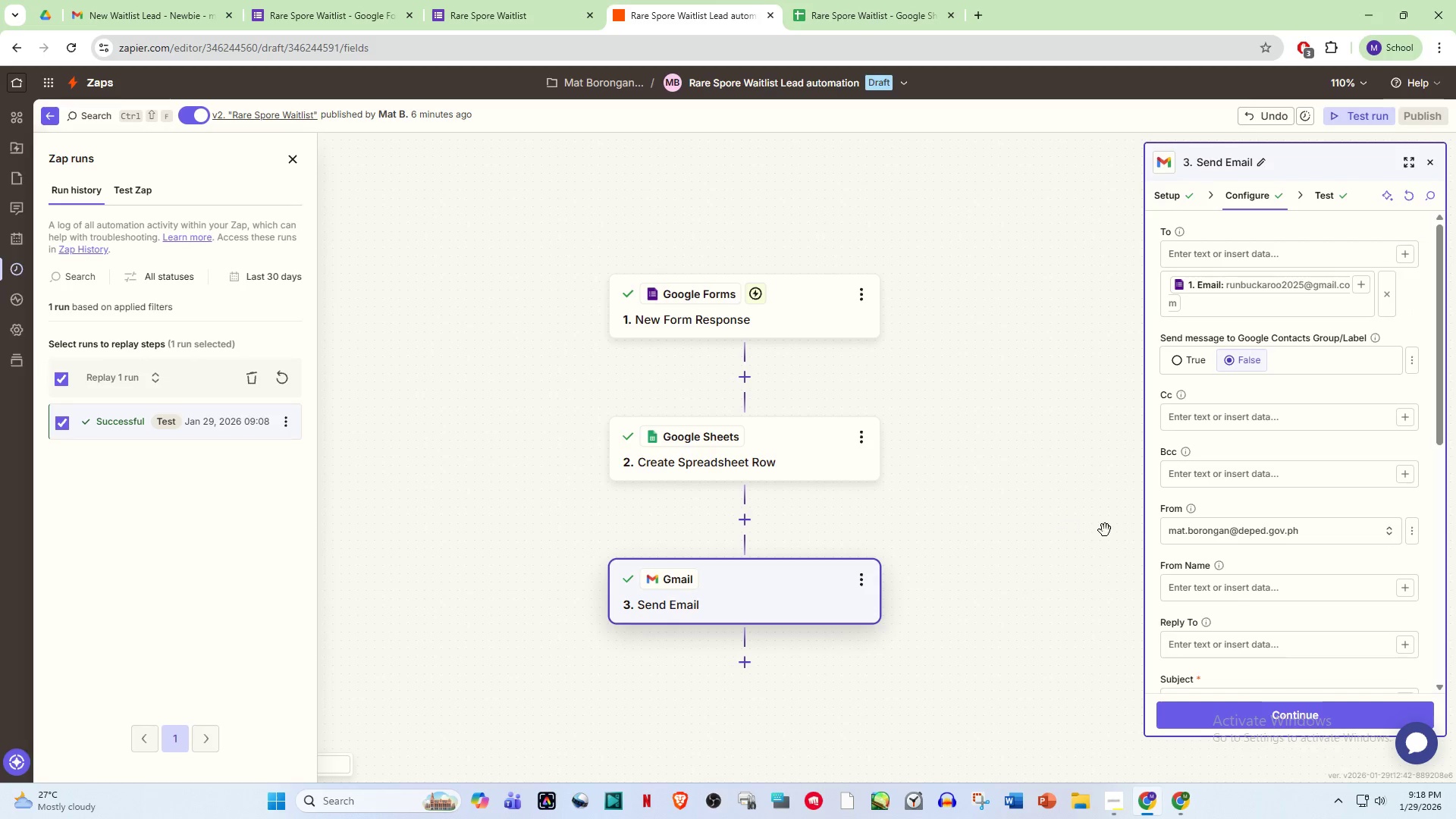 
scroll: coordinate [1250, 582], scroll_direction: down, amount: 1.0
 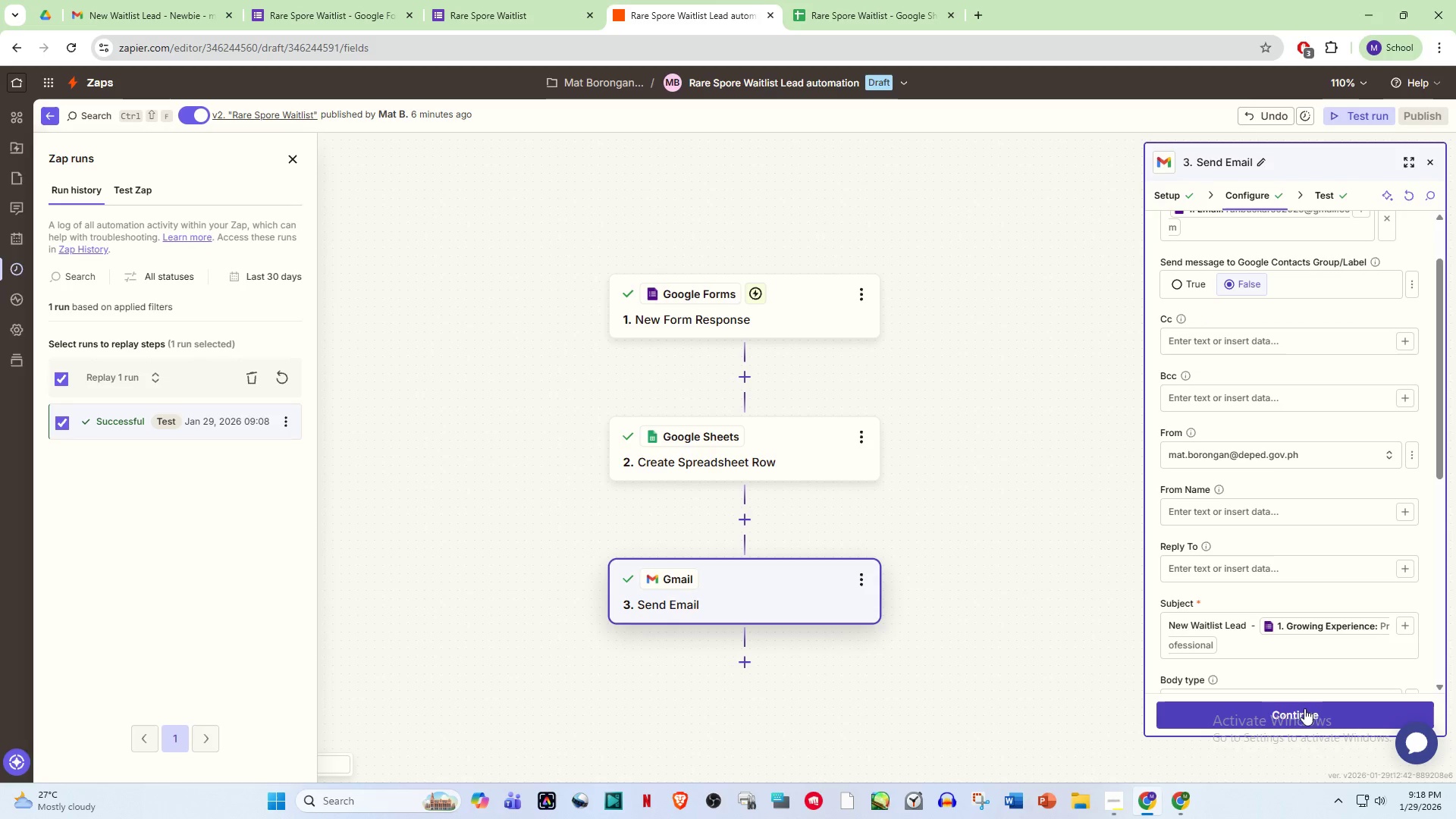 
left_click([1304, 714])
 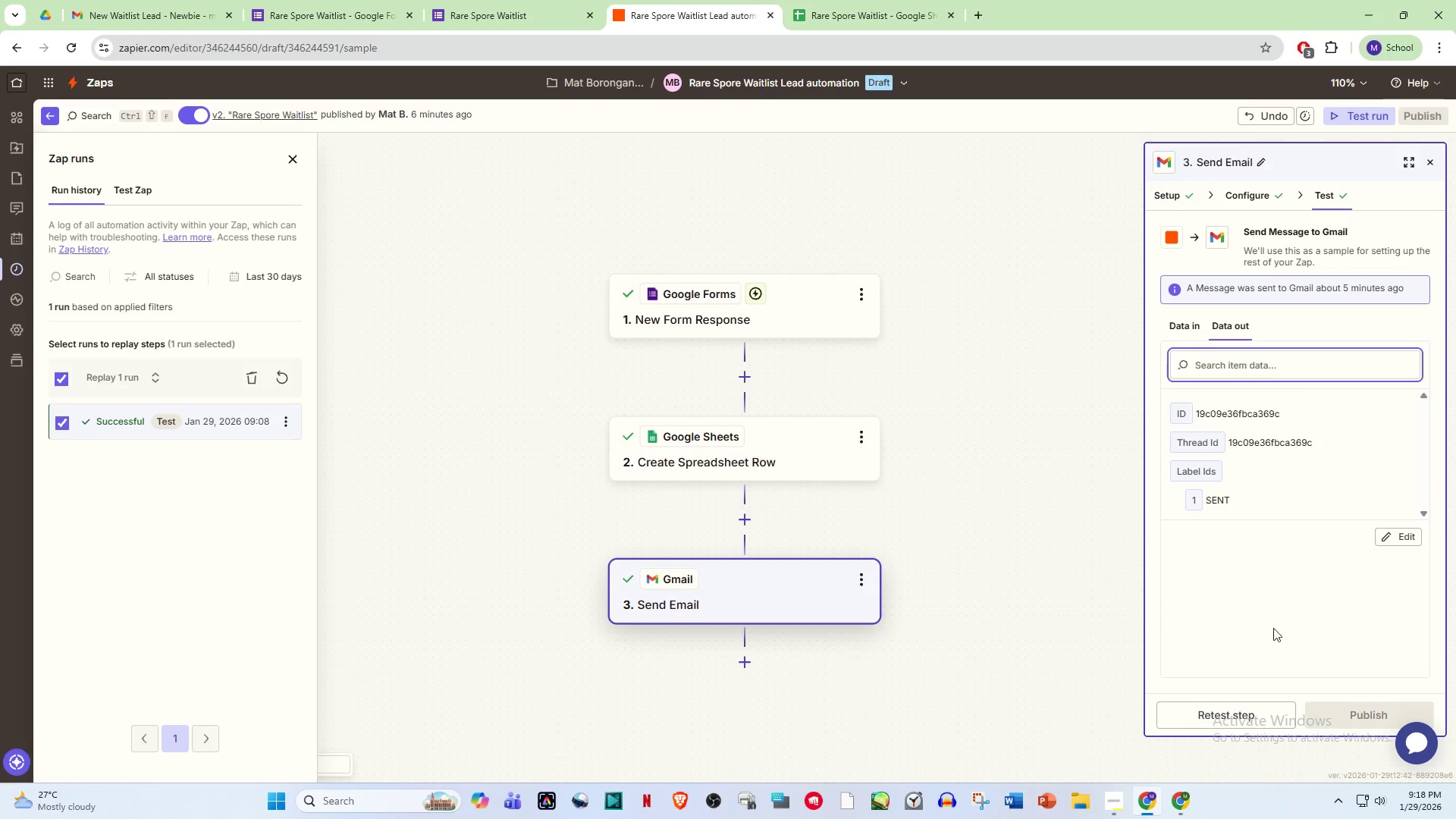 
left_click([1237, 714])
 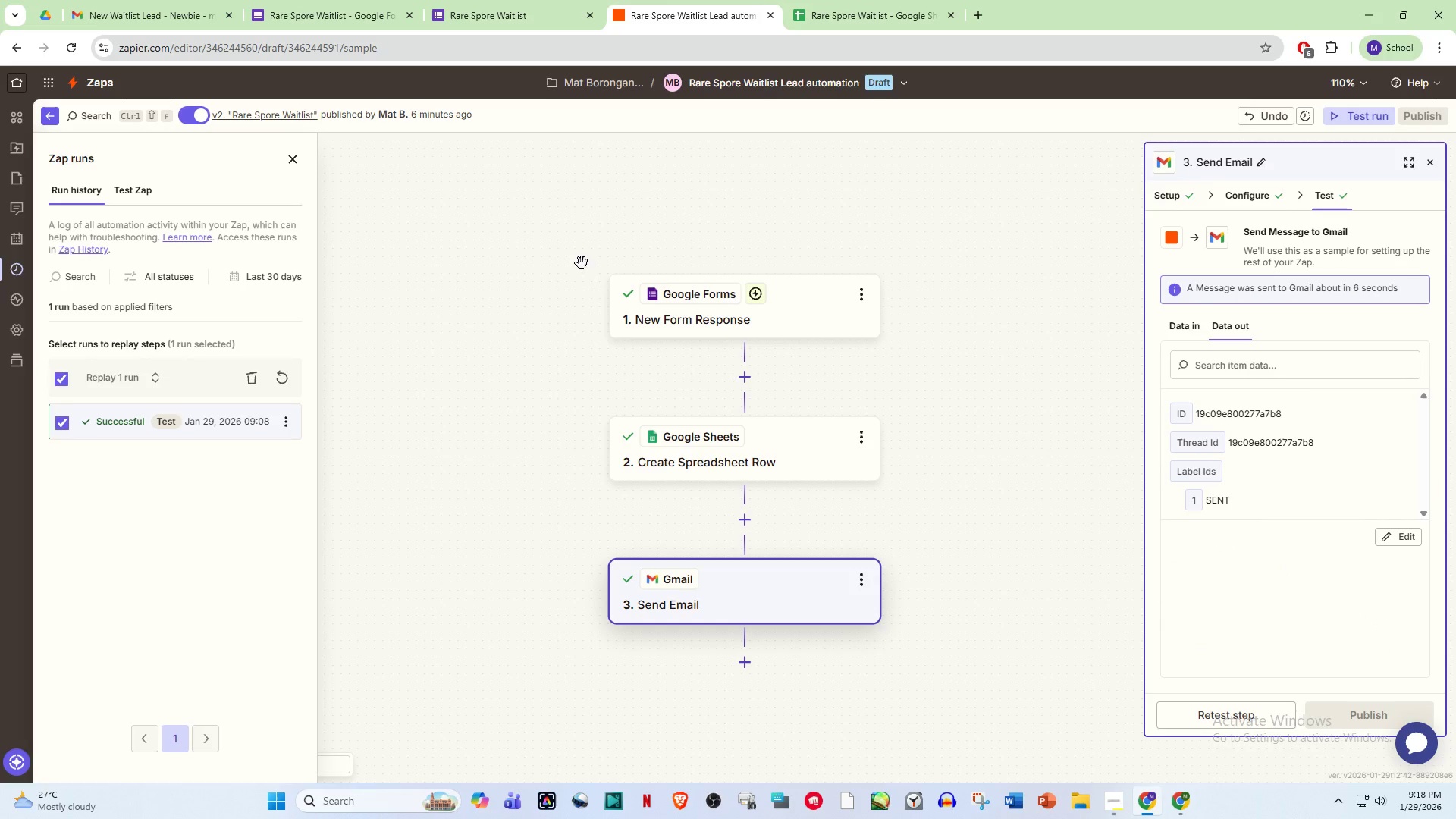 
left_click([858, 0])
 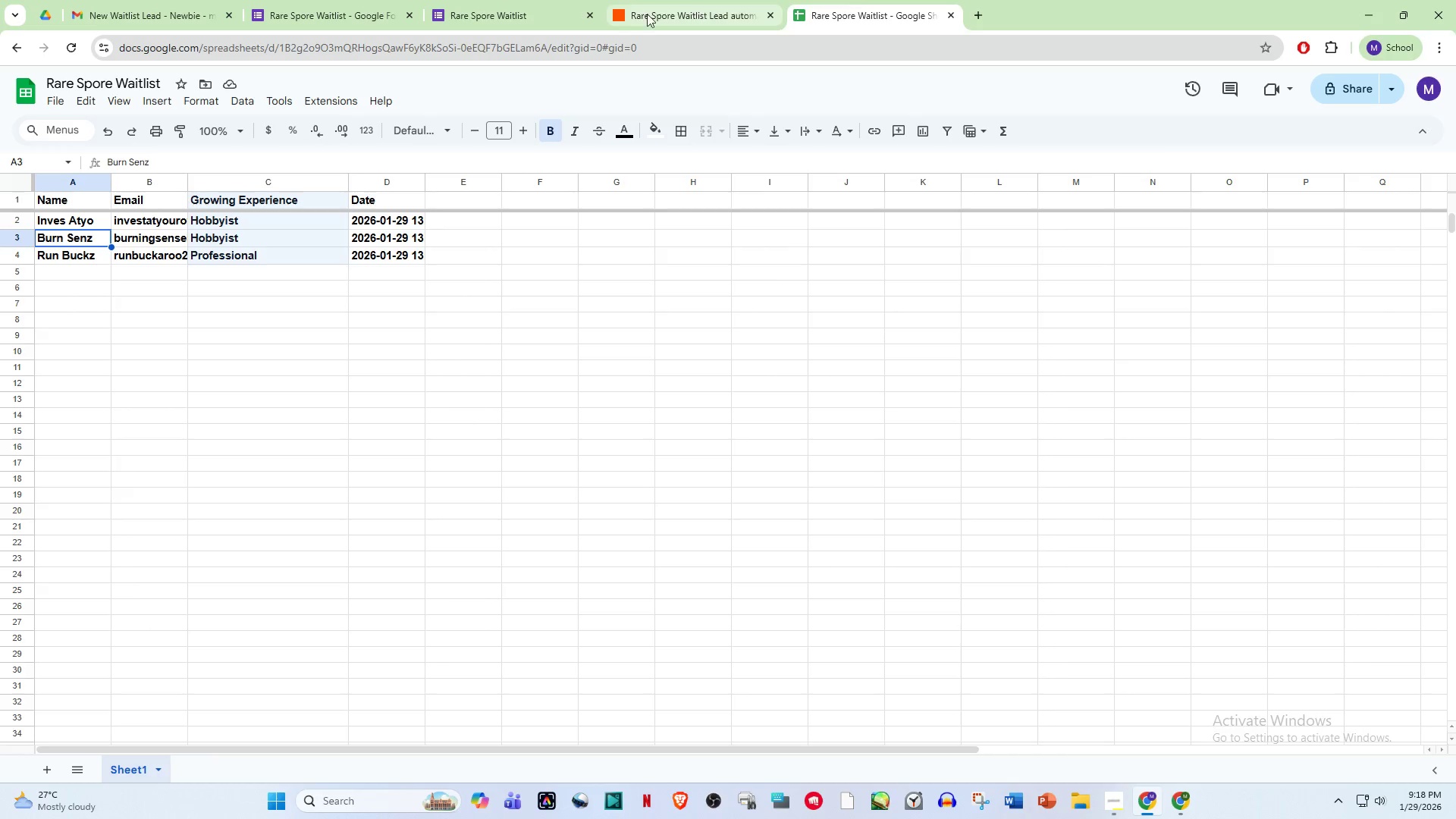 
left_click([407, 358])
 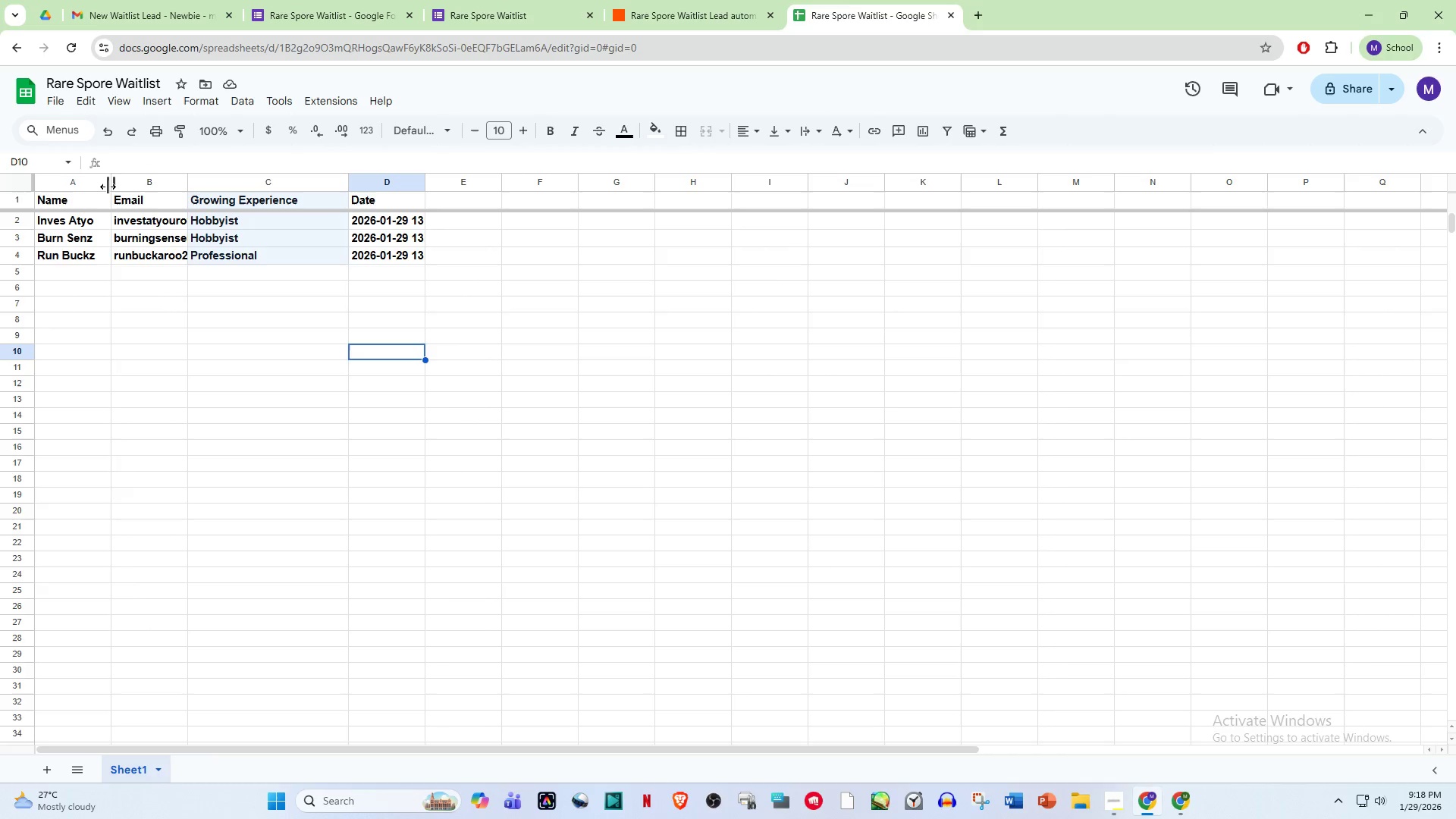 
left_click_drag(start_coordinate=[109, 174], to_coordinate=[134, 177])
 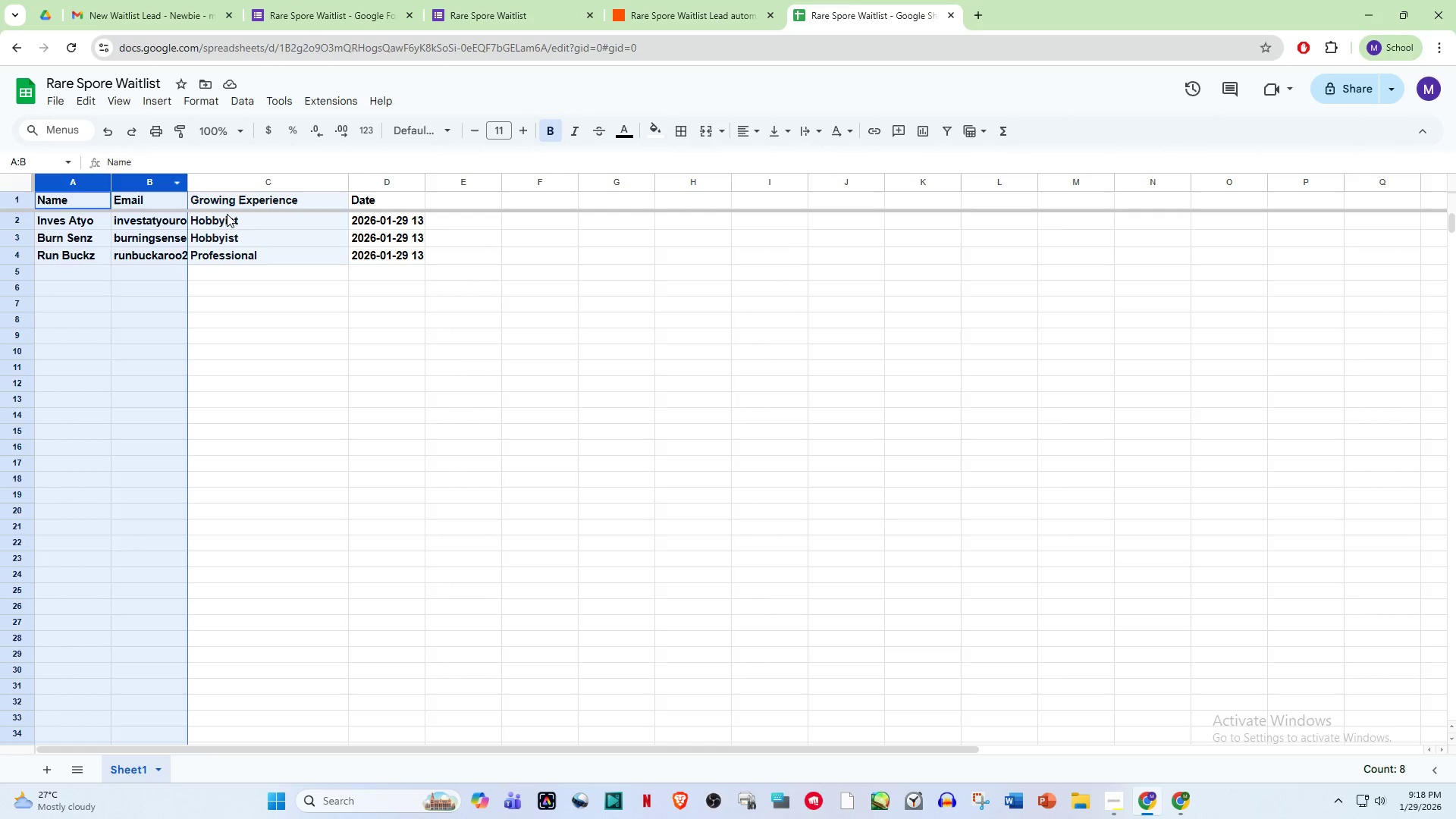 
left_click([237, 218])
 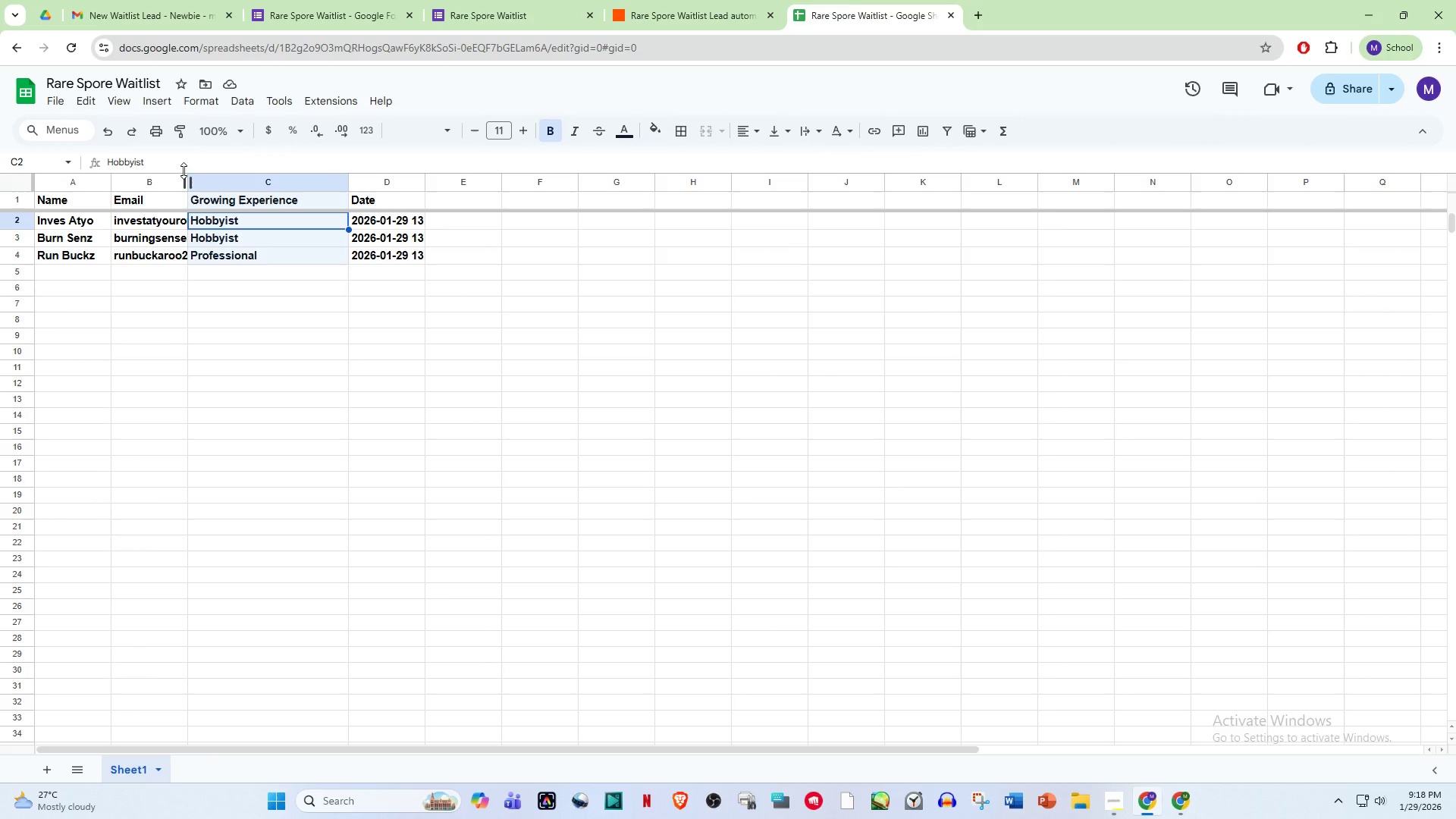 
left_click_drag(start_coordinate=[184, 171], to_coordinate=[255, 183])
 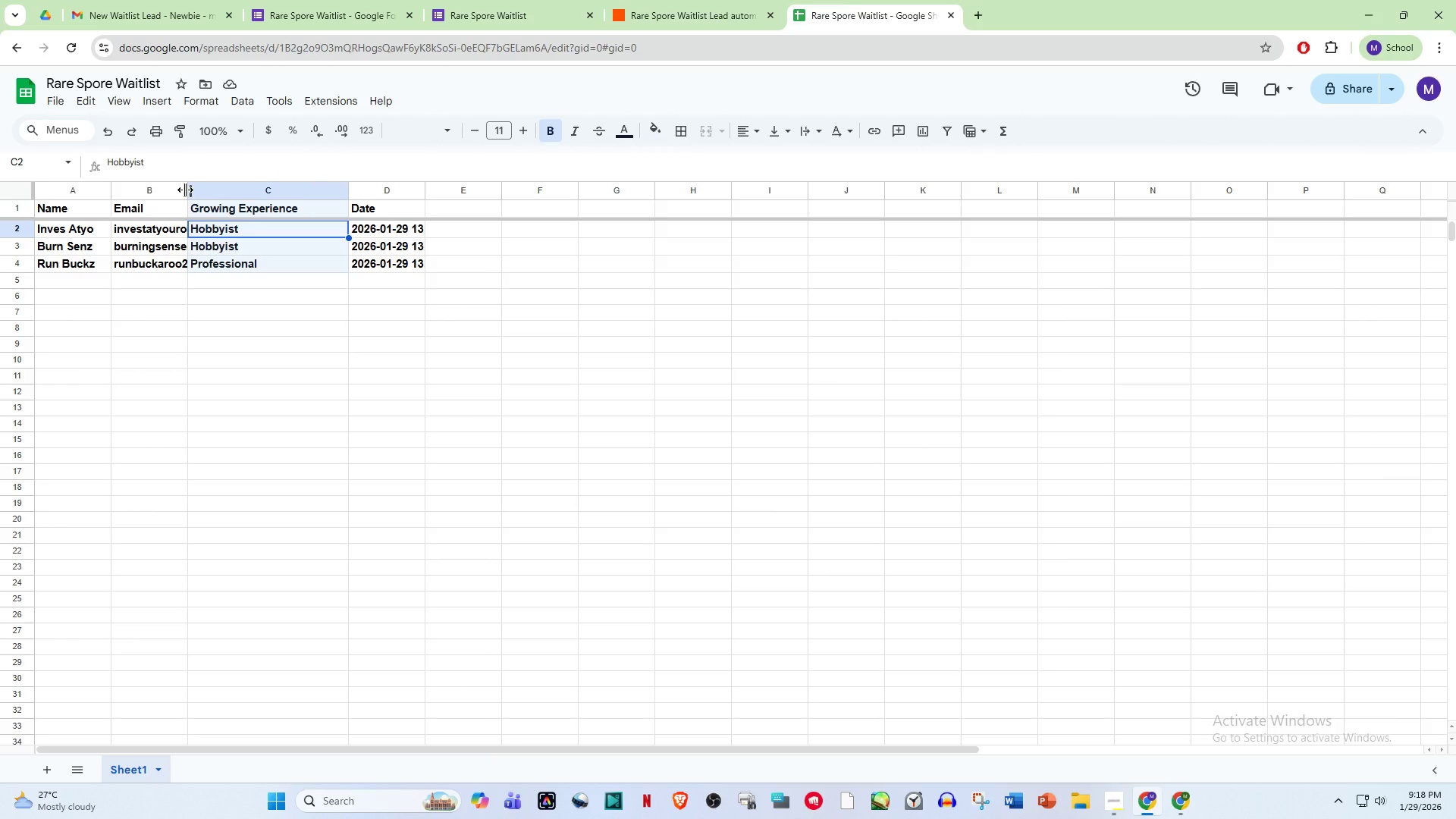 
left_click_drag(start_coordinate=[185, 190], to_coordinate=[348, 212])
 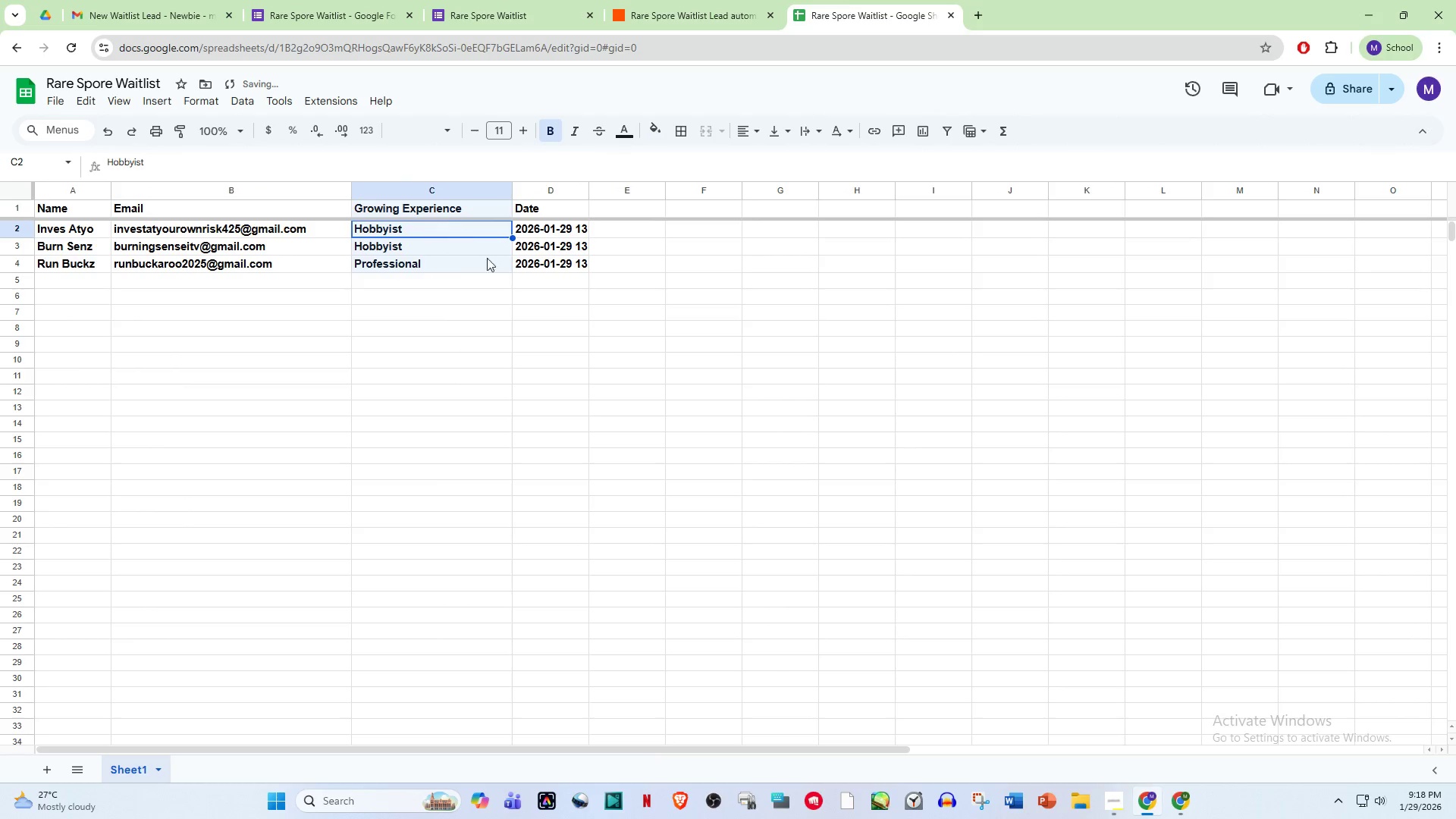 
left_click([505, 285])
 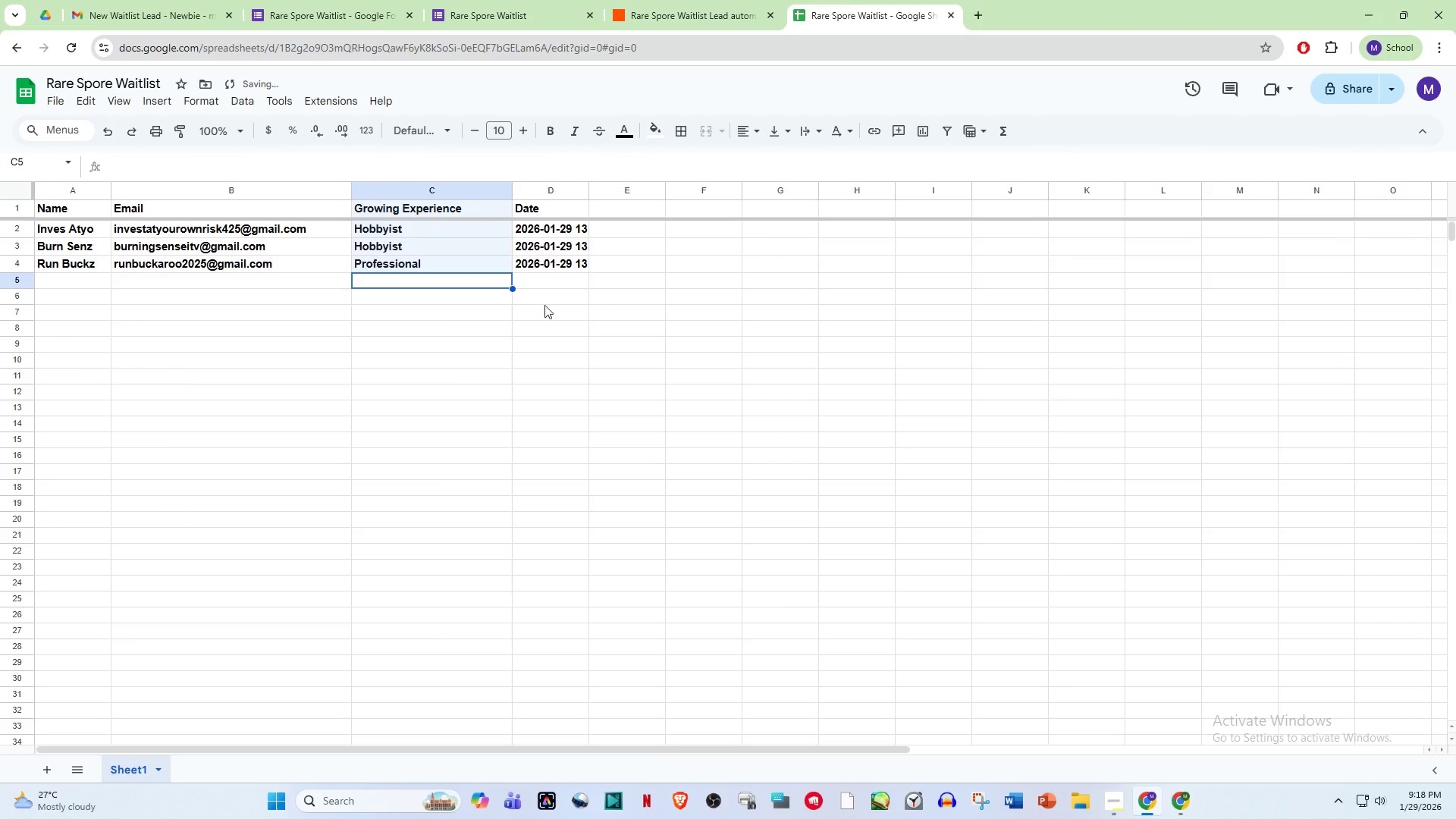 
scroll: coordinate [468, 300], scroll_direction: up, amount: 2.0
 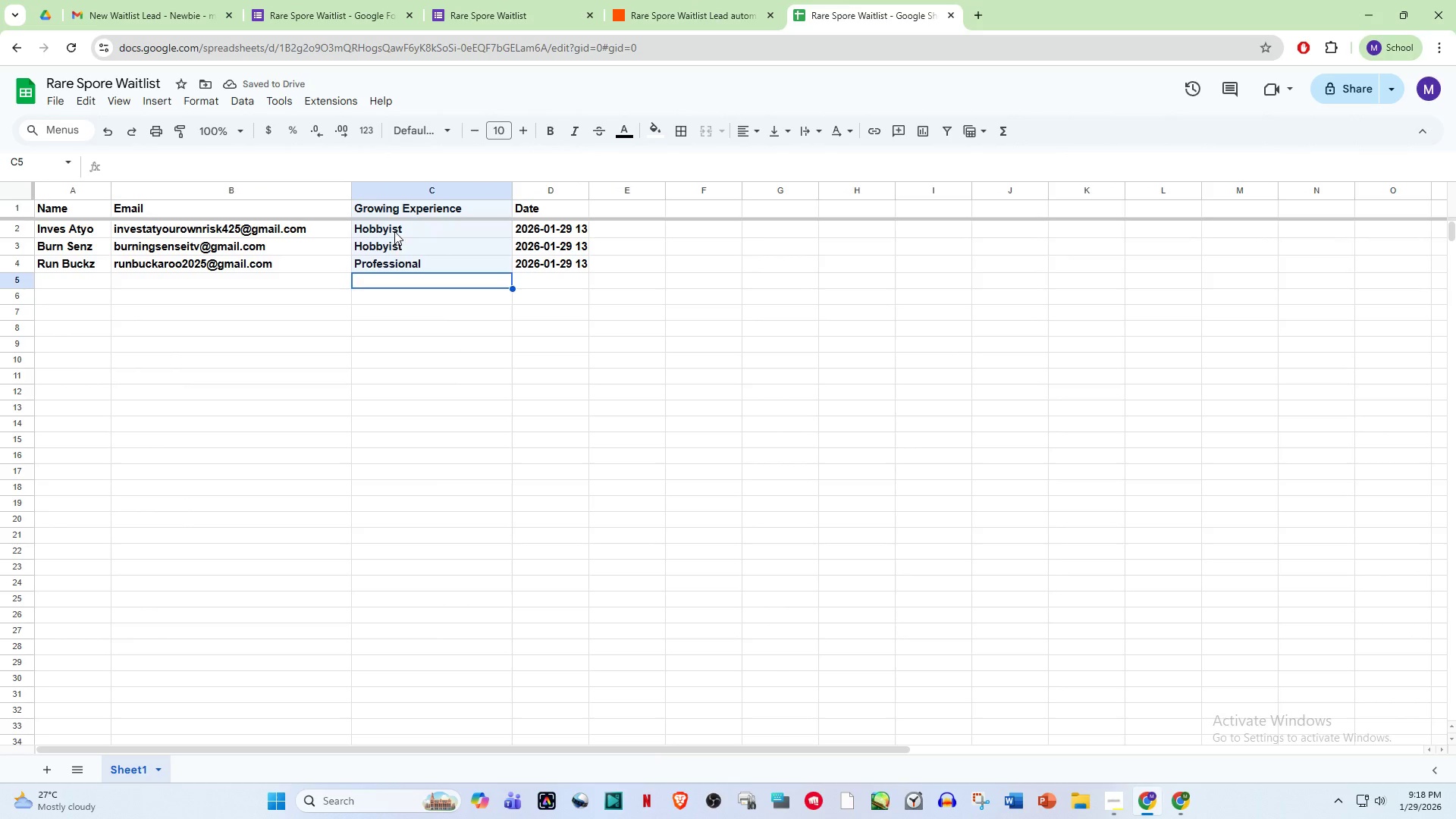 
left_click([394, 231])
 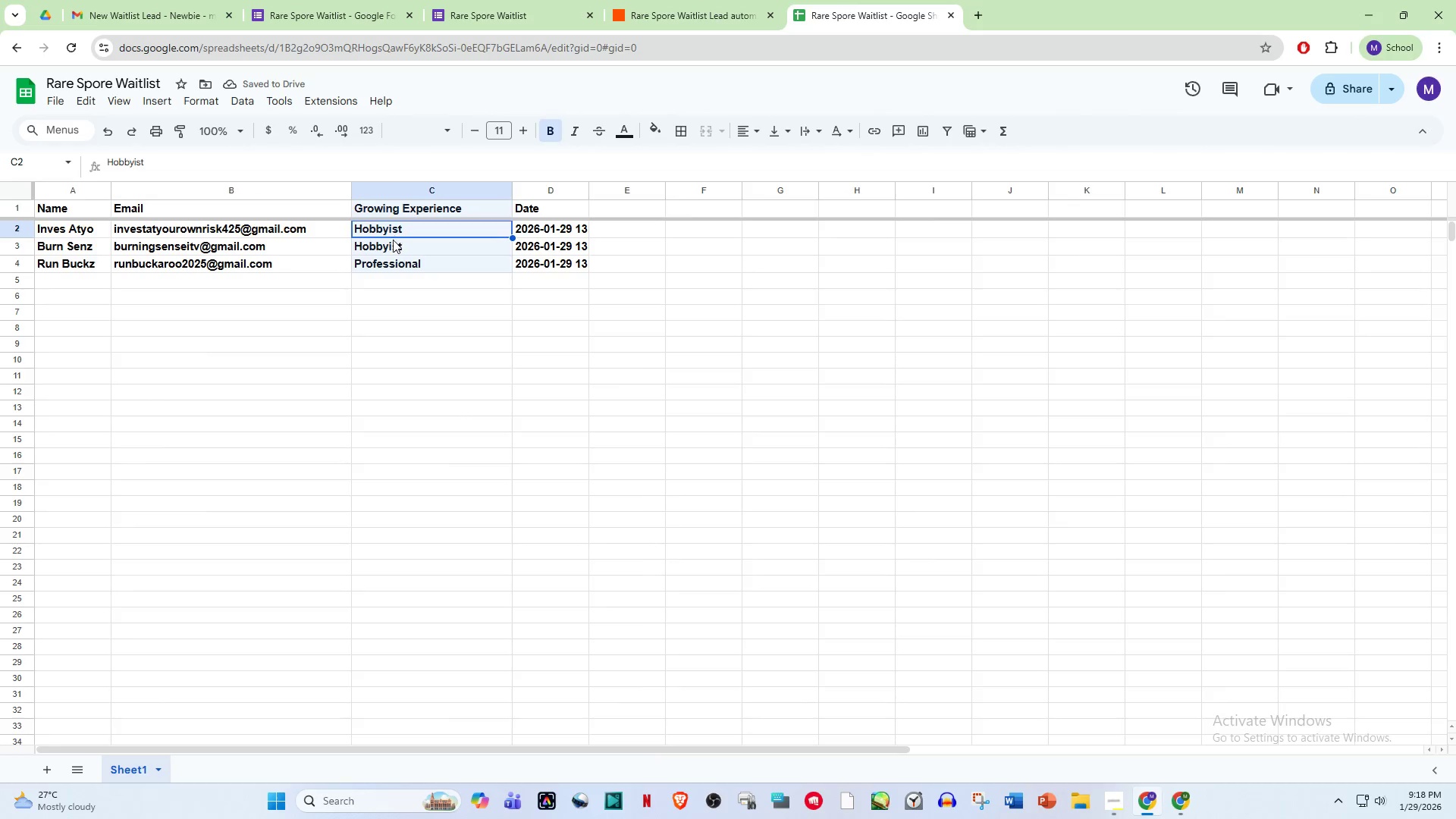 
left_click([393, 240])
 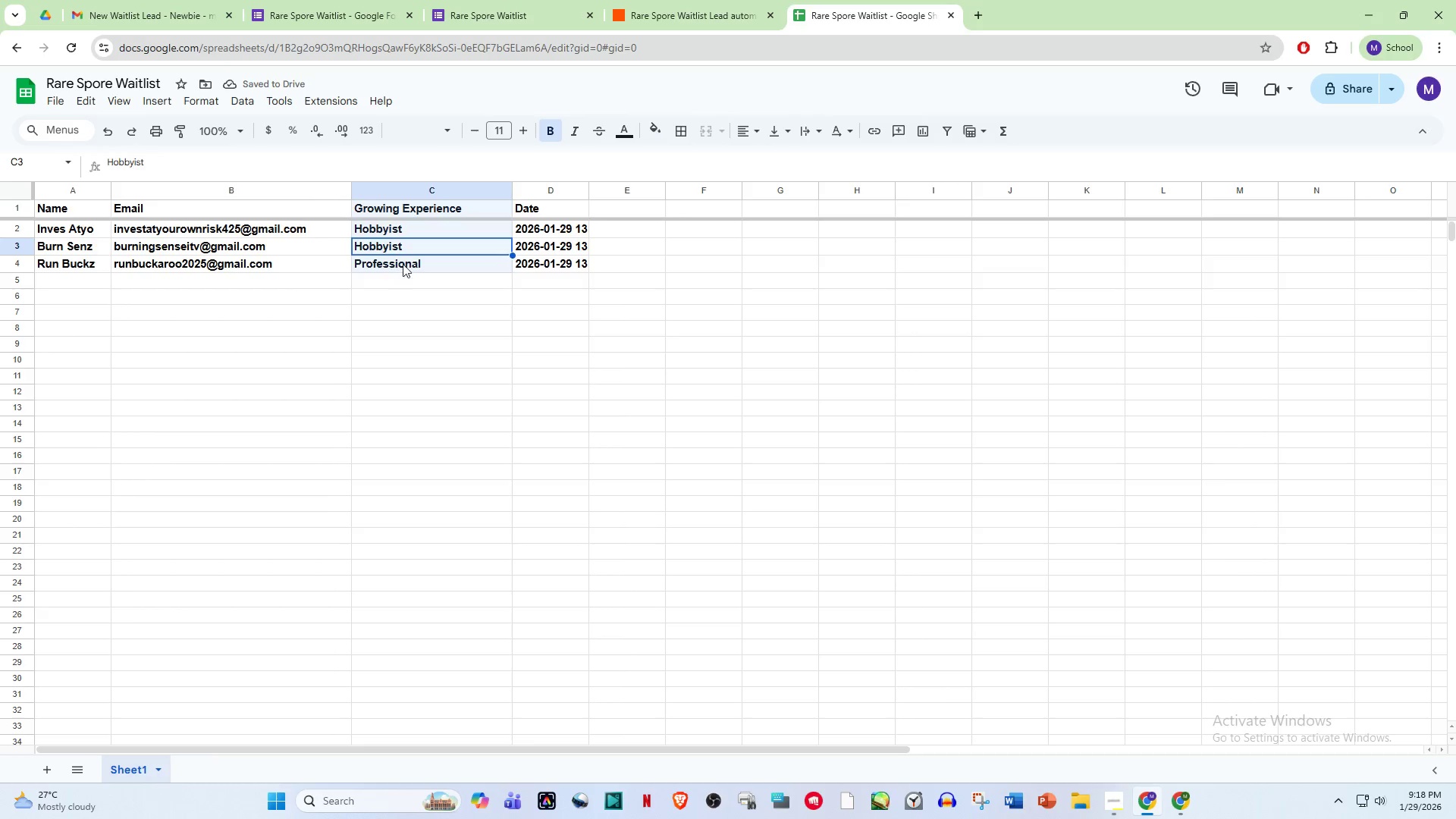 
left_click([403, 264])
 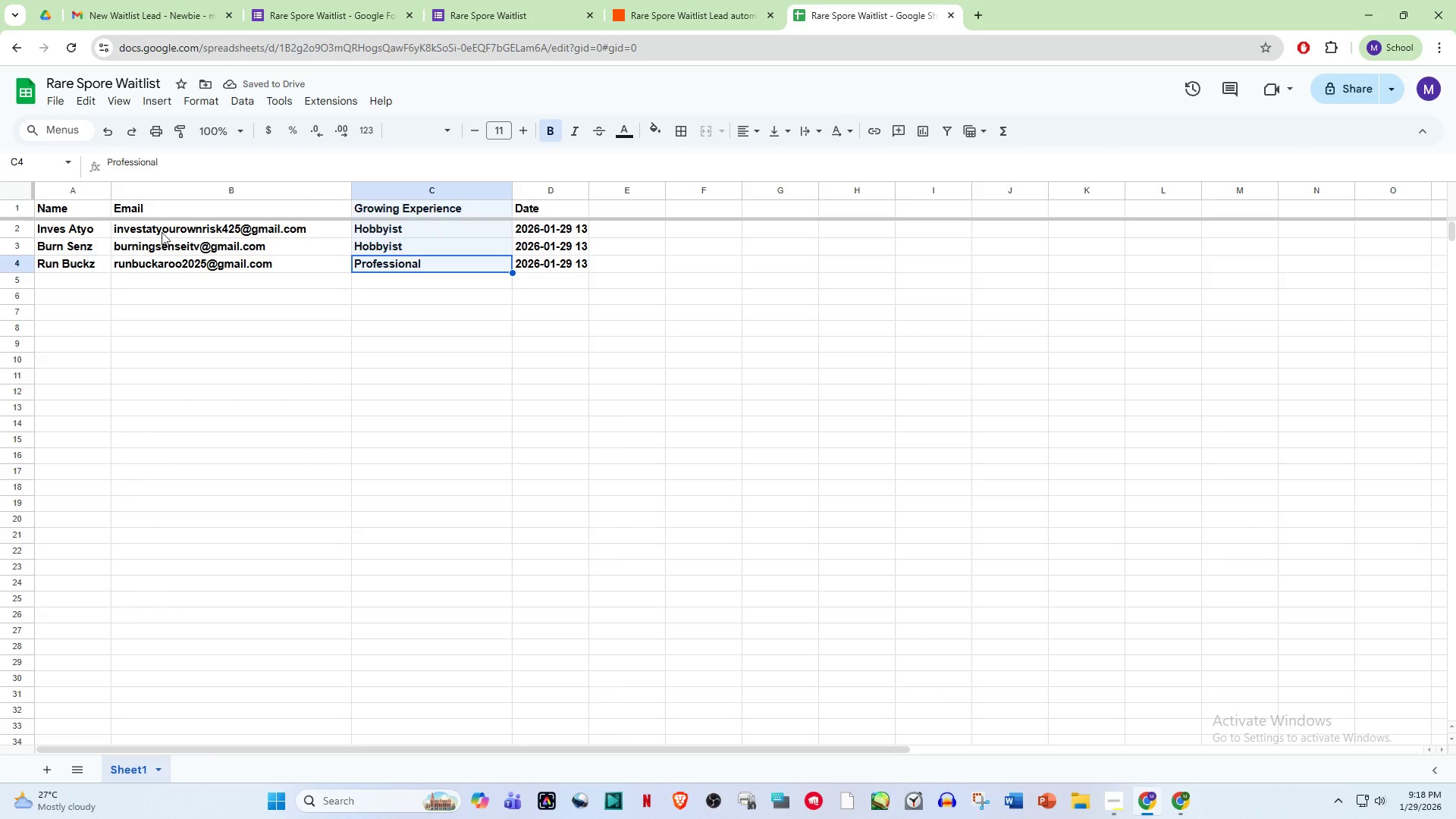 
left_click([180, 228])
 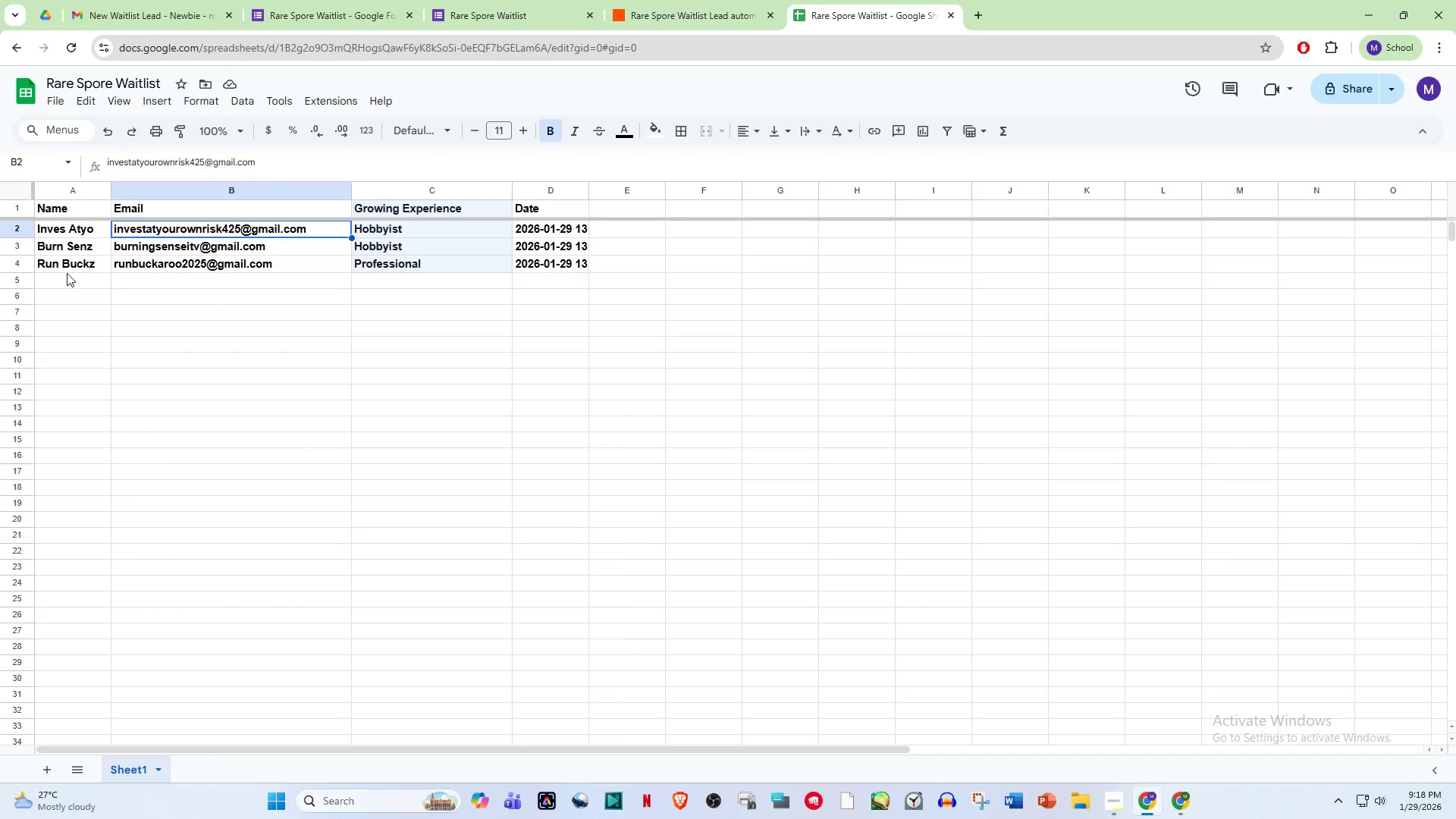 
left_click([65, 274])
 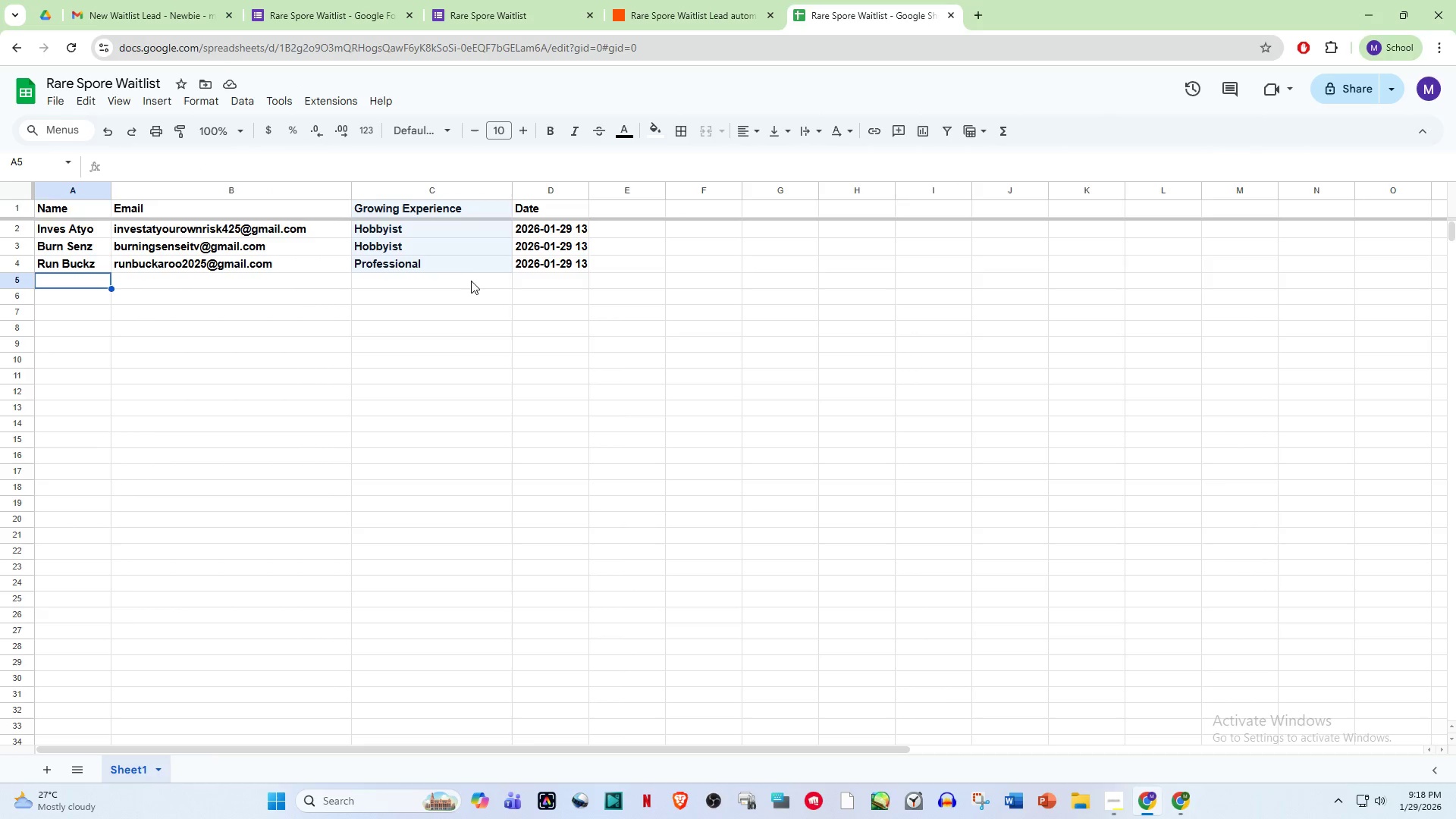 
scroll: coordinate [475, 283], scroll_direction: up, amount: 2.0
 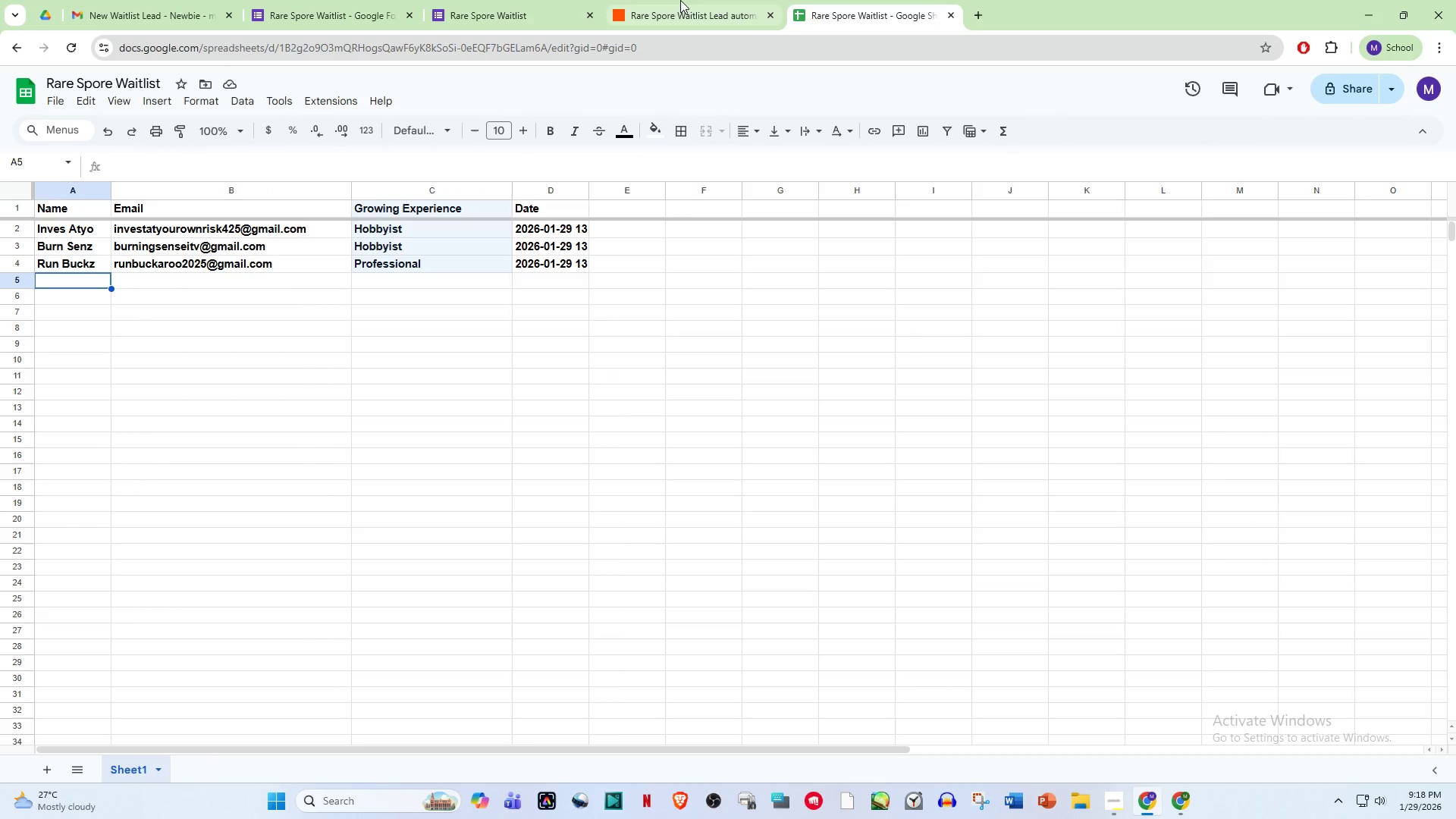 
left_click([680, 0])
 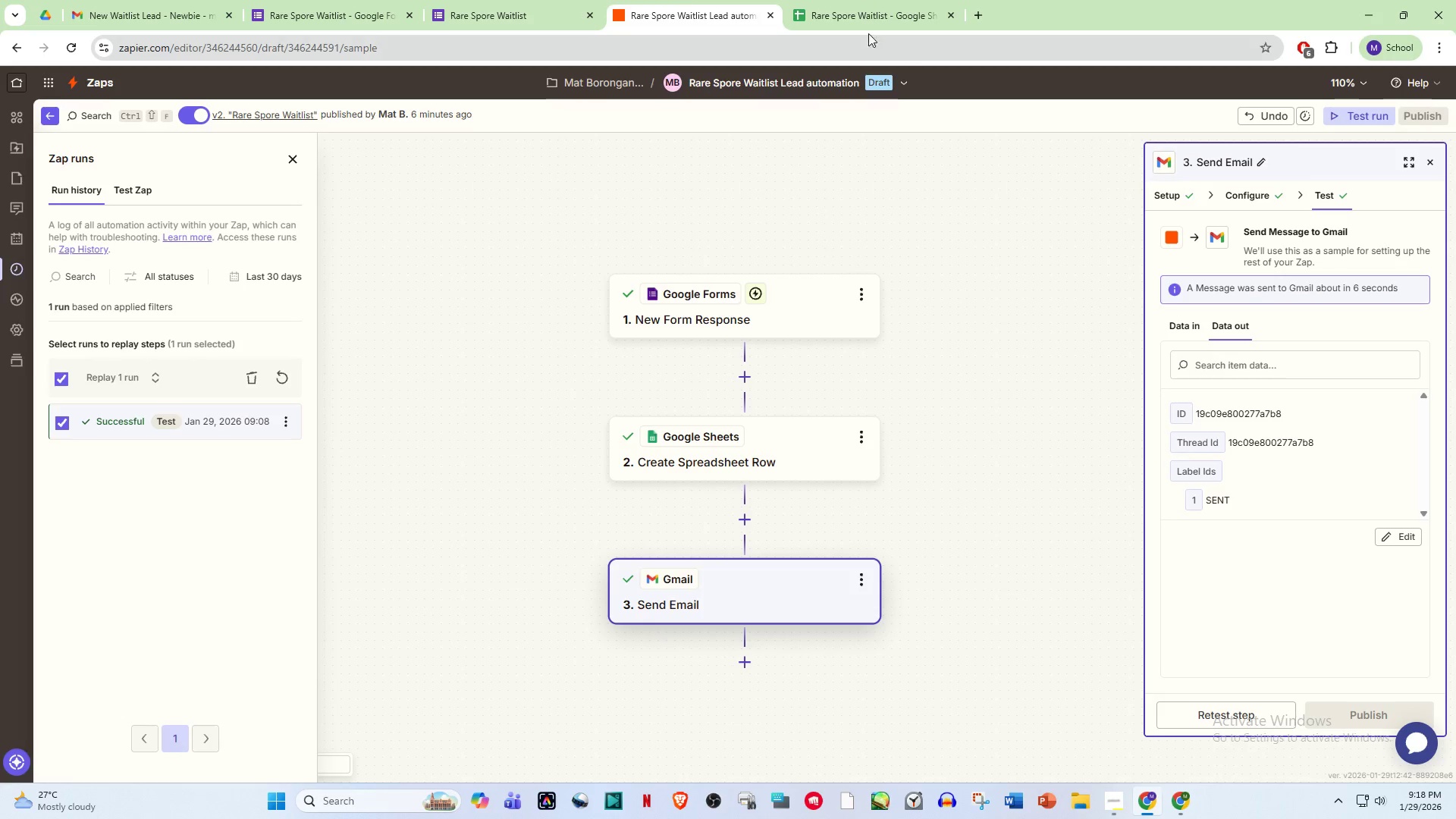 
left_click([485, 0])
 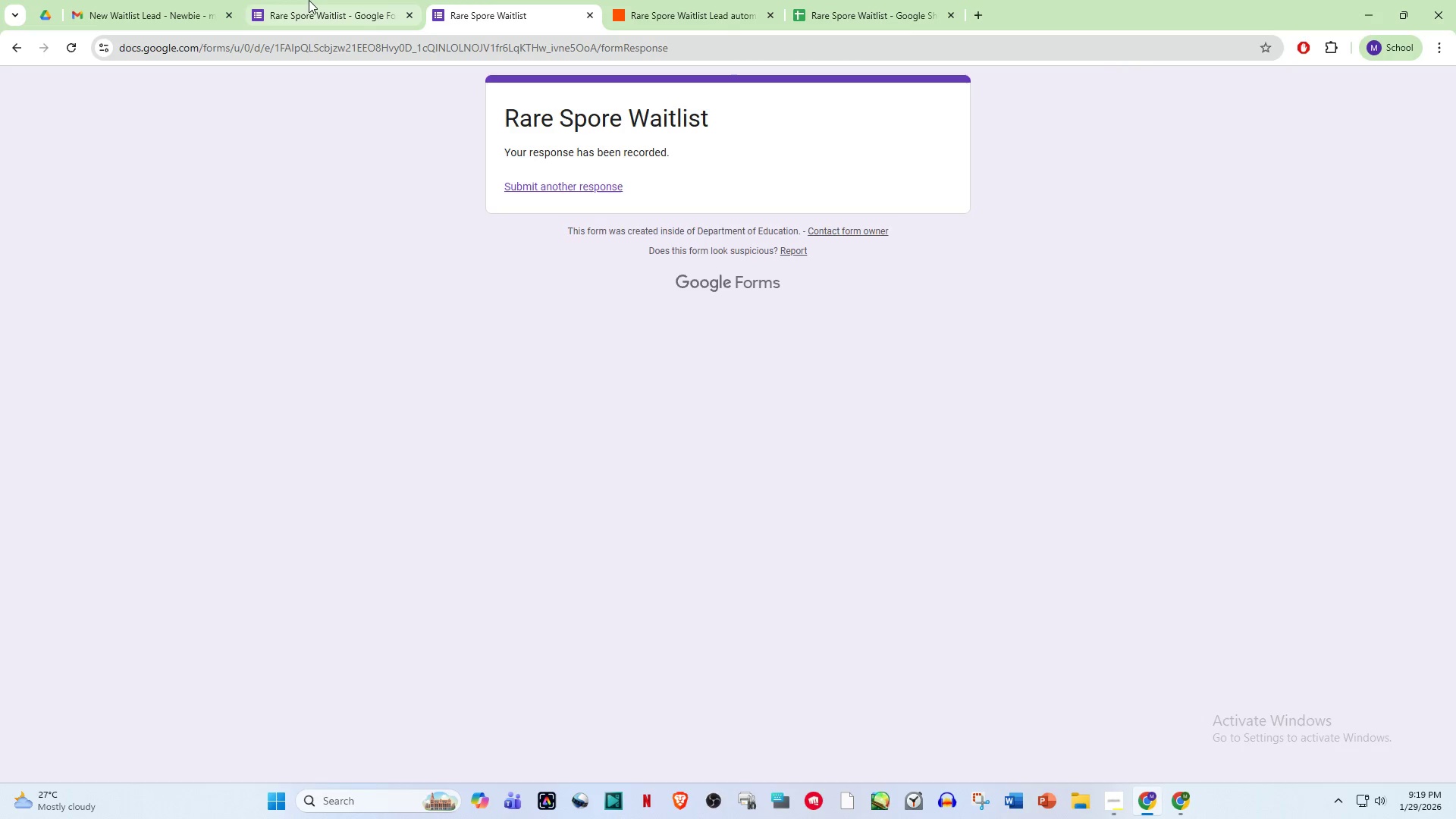 
left_click([309, 0])
 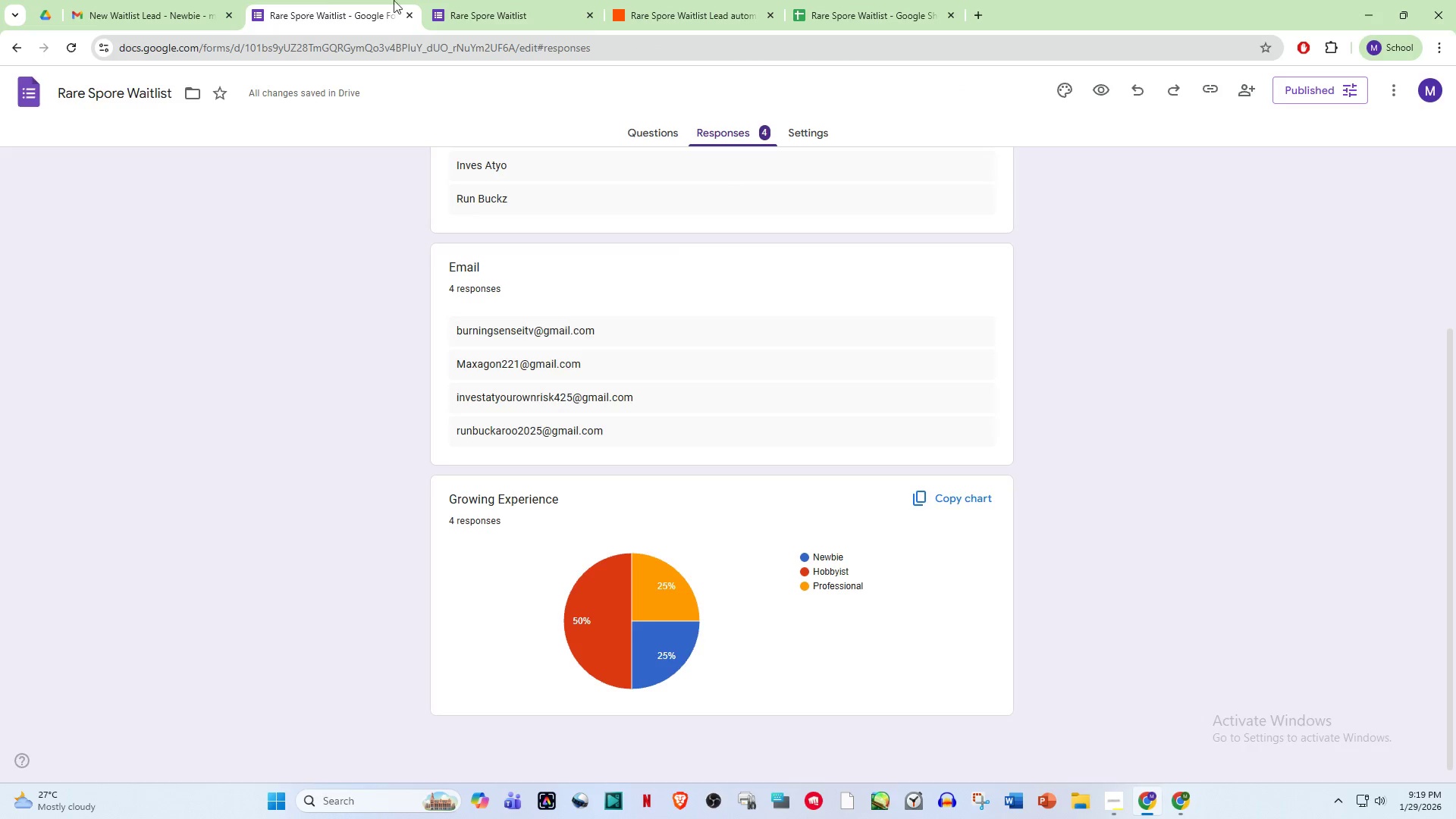 
left_click([494, 0])
 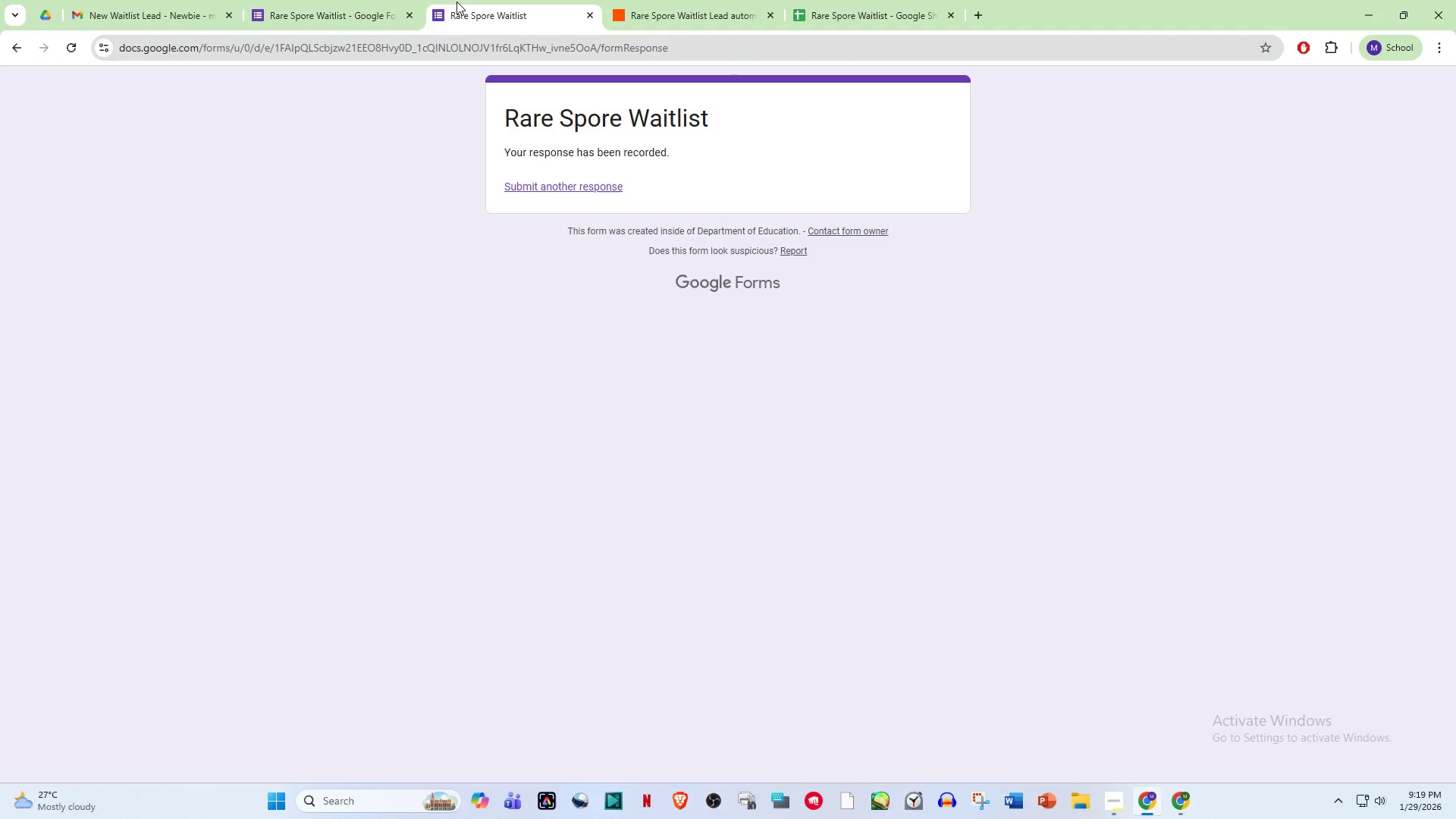 
left_click([365, 0])
 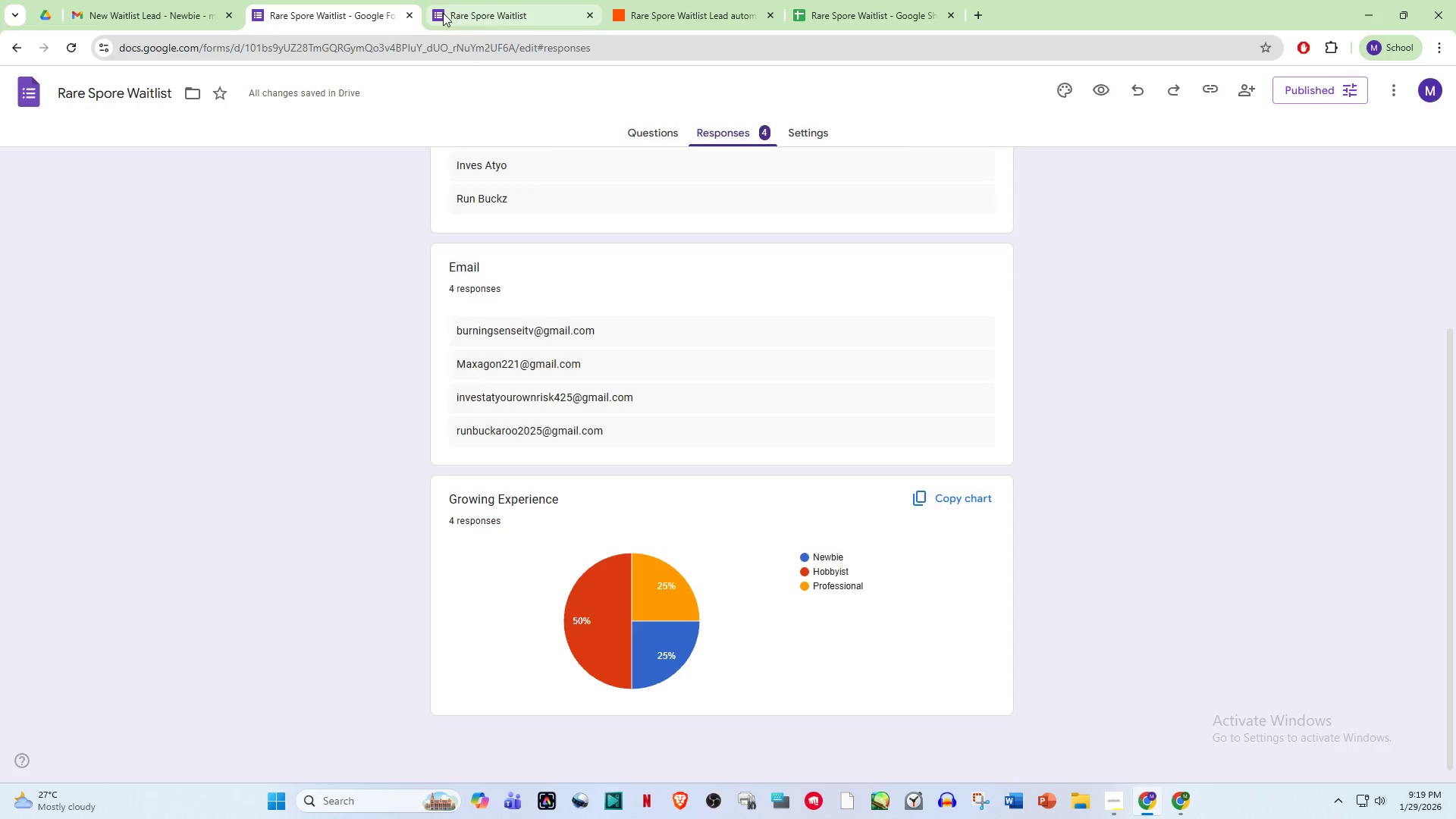 
left_click([528, 0])
 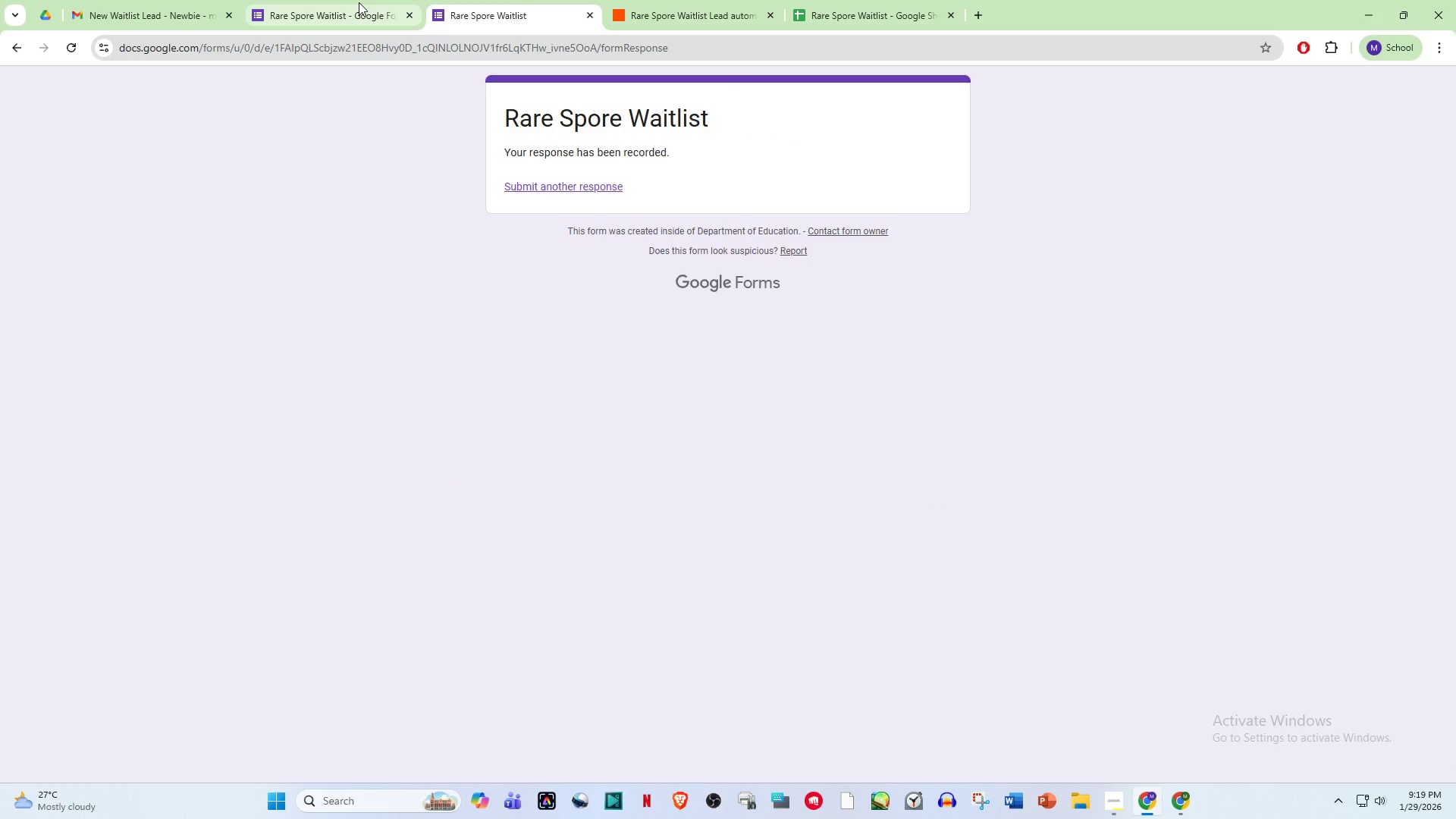 
left_click([359, 2])
 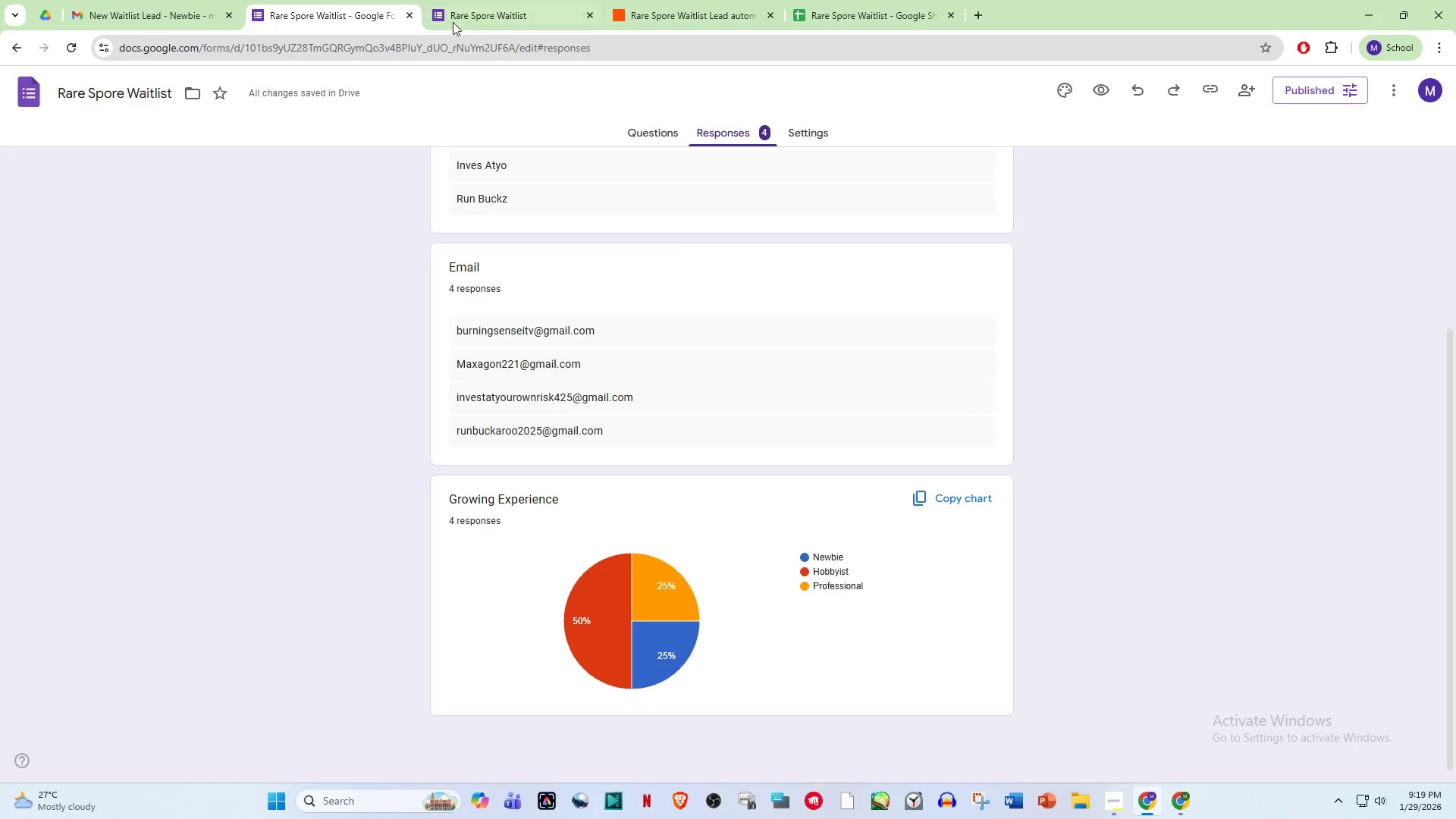 
left_click([472, 13])
 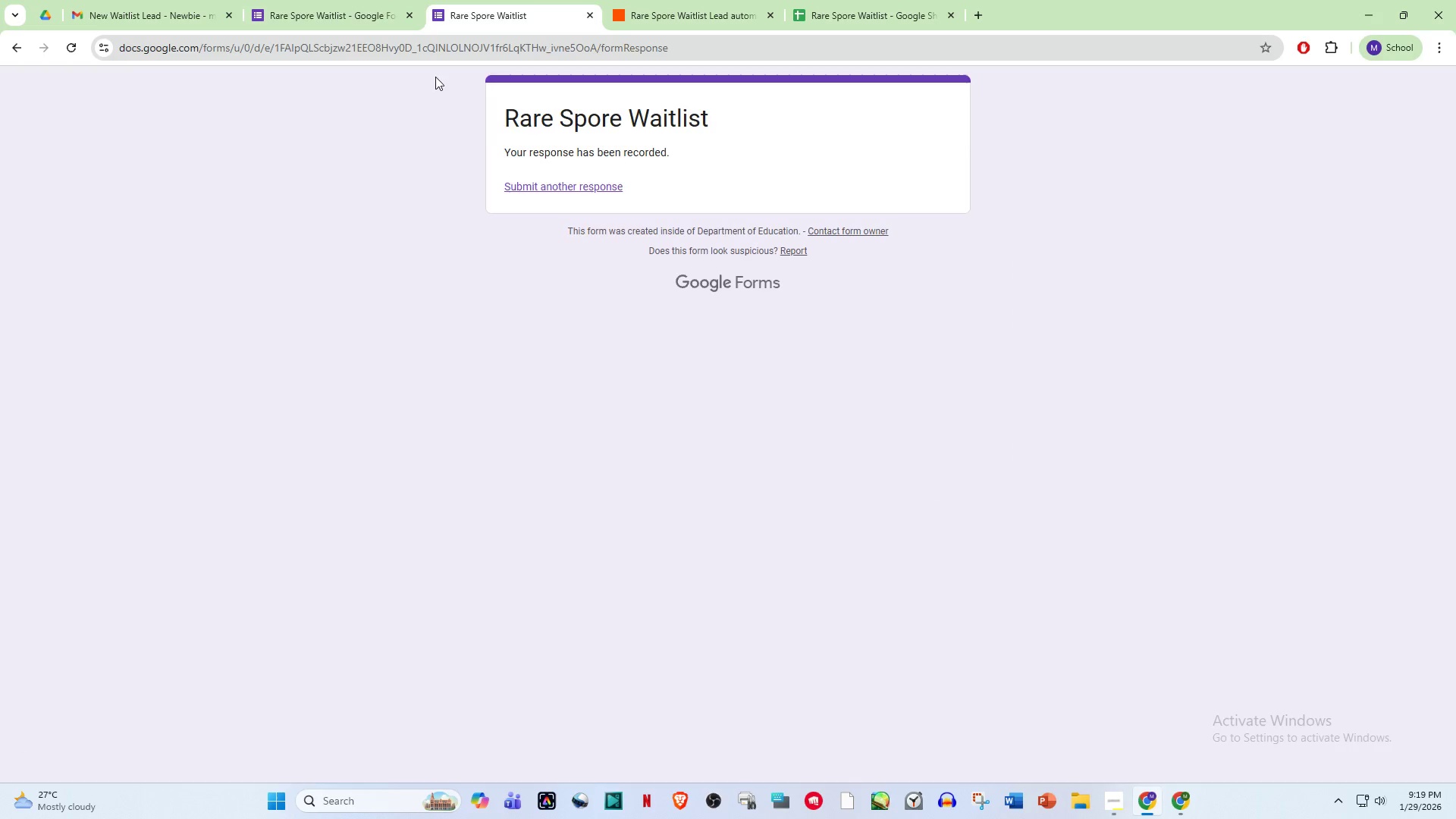 
left_click([340, 11])
 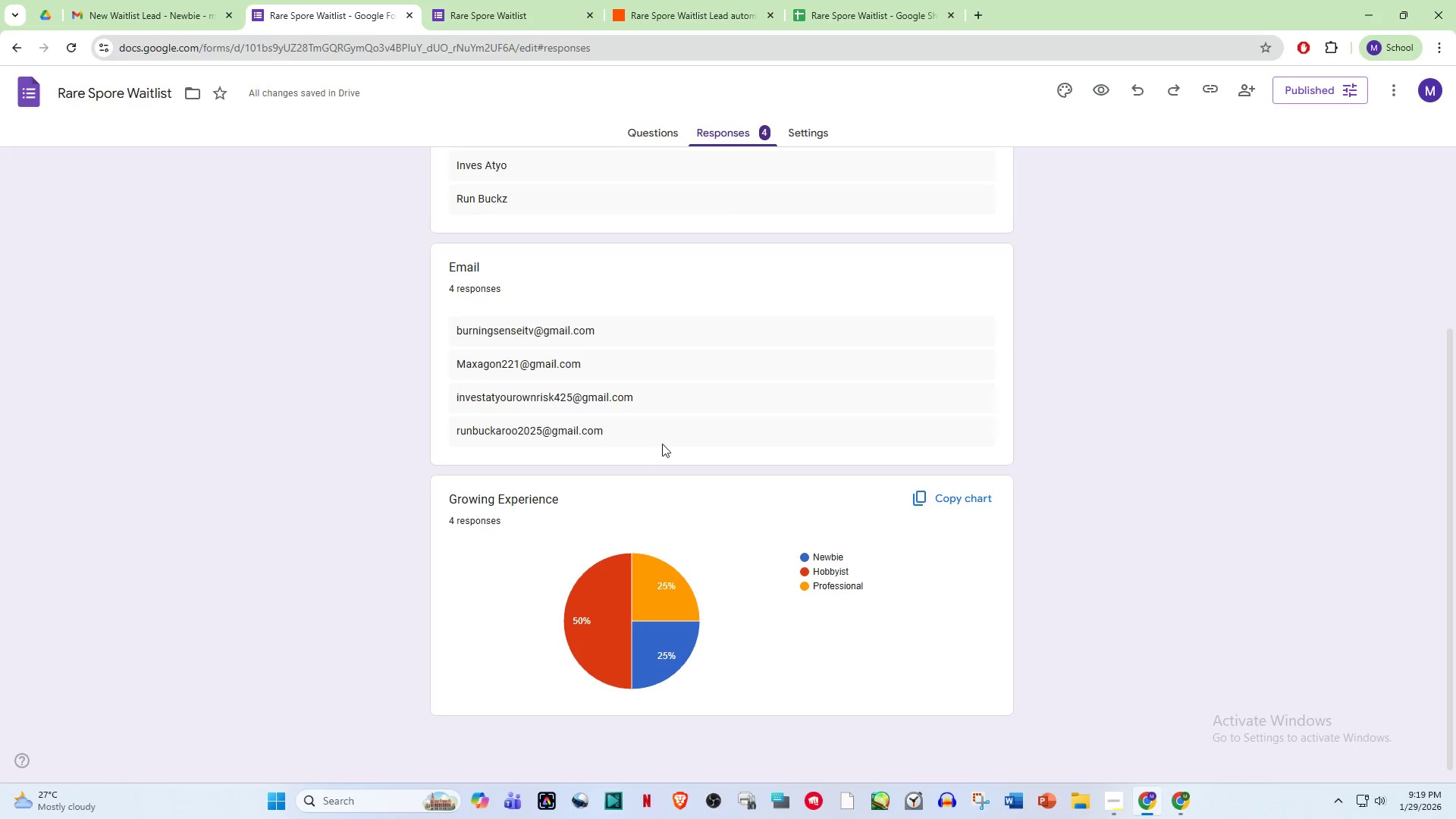 
scroll: coordinate [745, 362], scroll_direction: up, amount: 9.0
 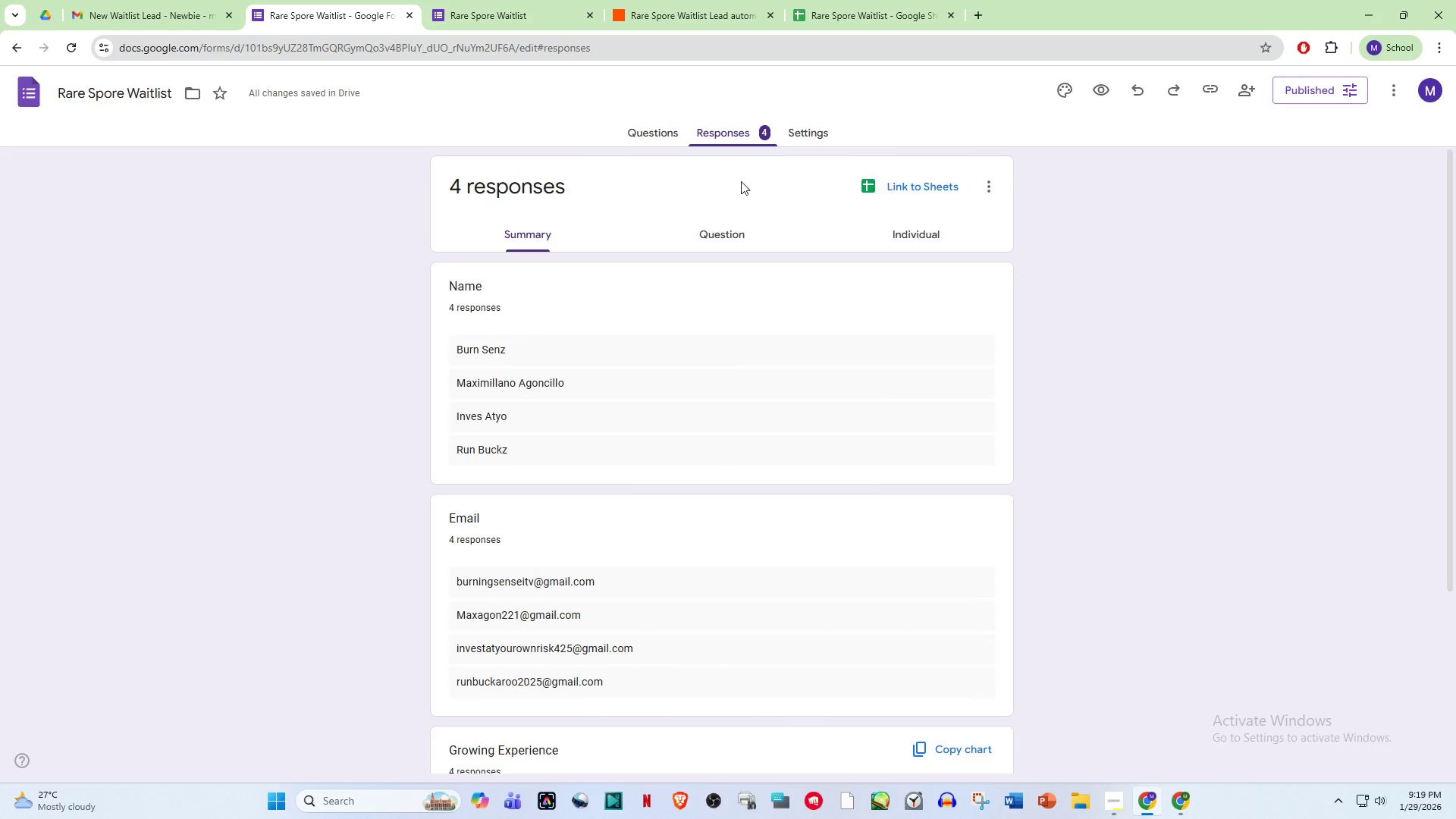 
left_click([495, 0])
 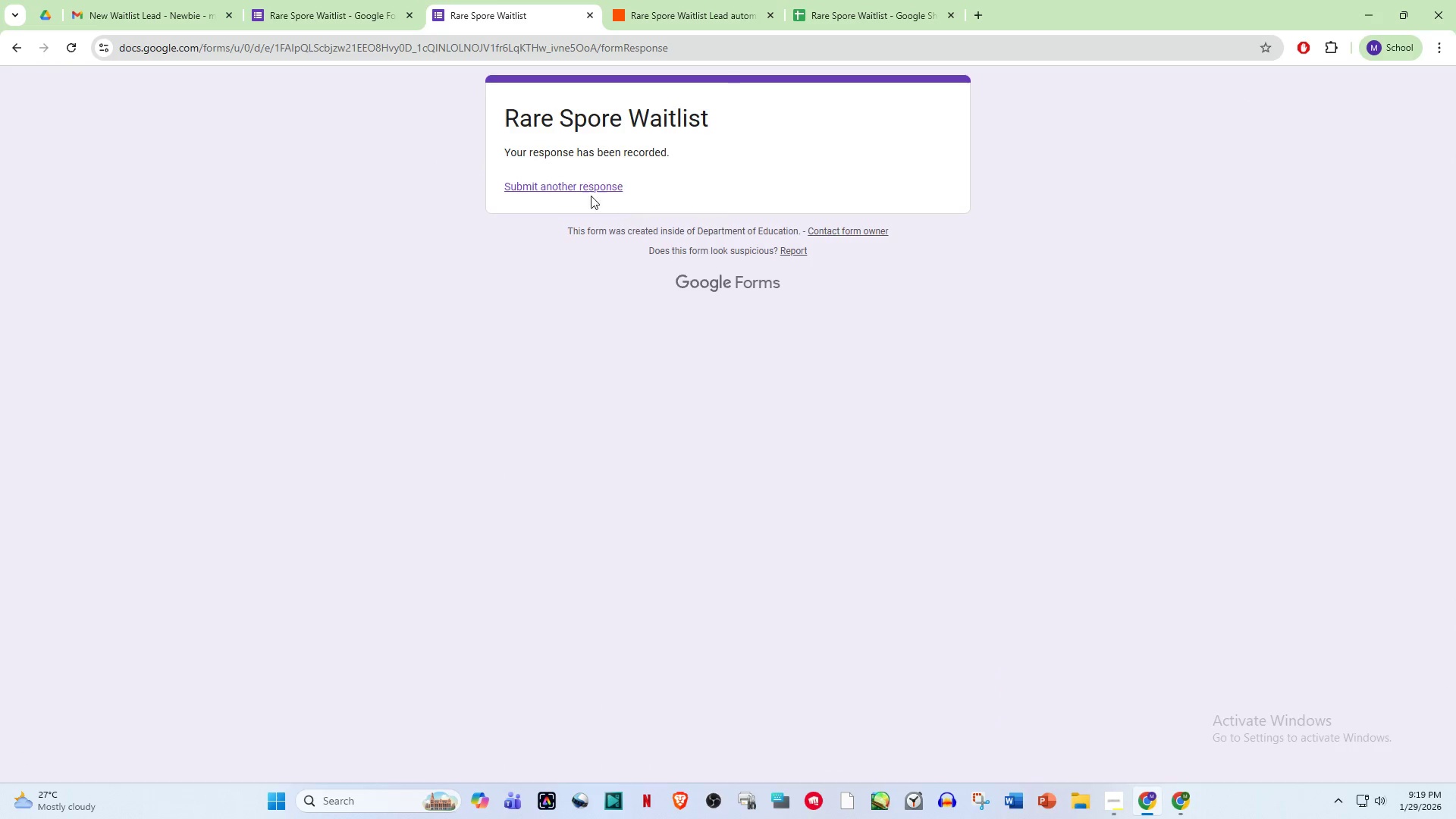 
left_click([563, 184])
 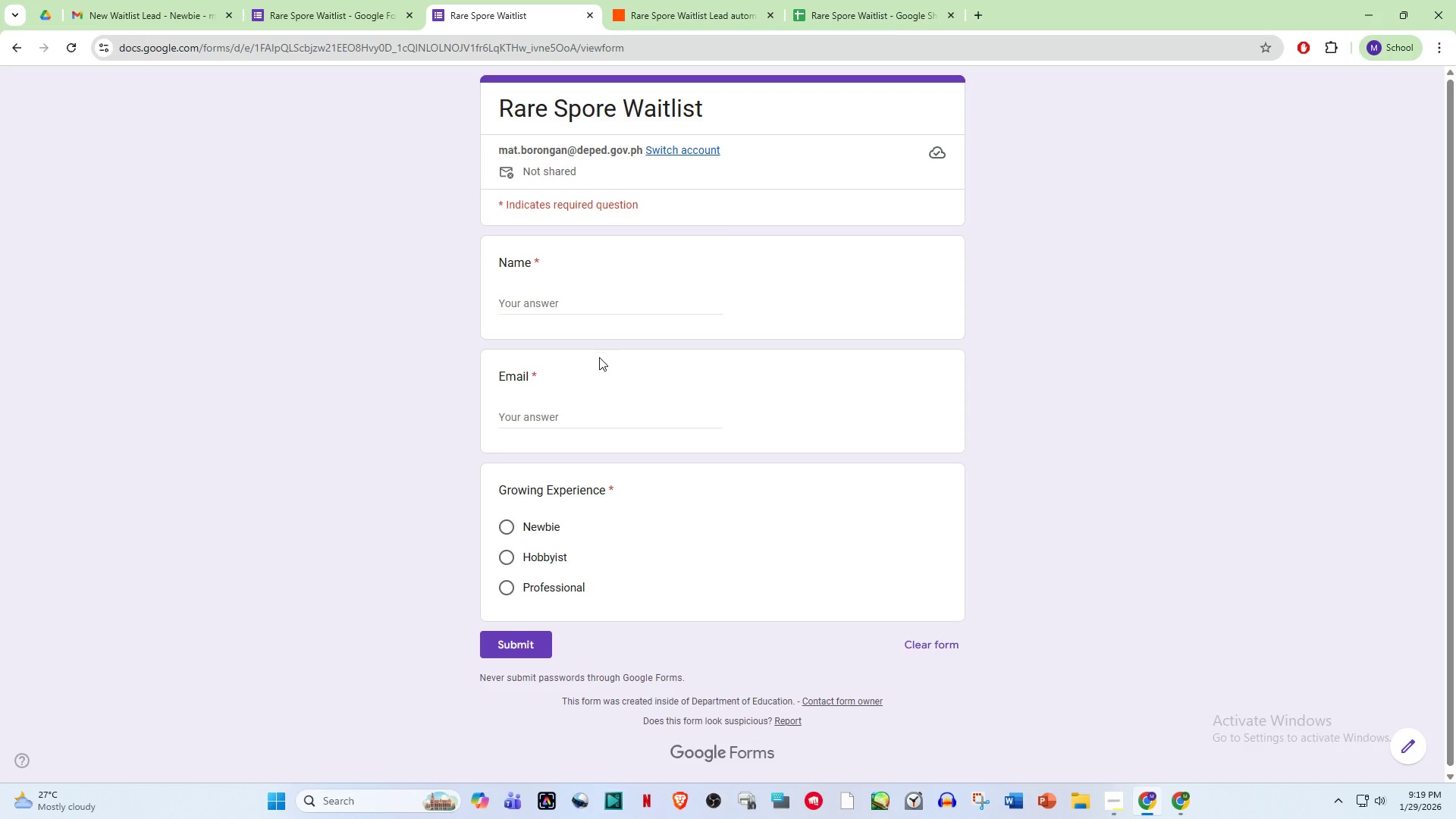 
left_click([541, 297])
 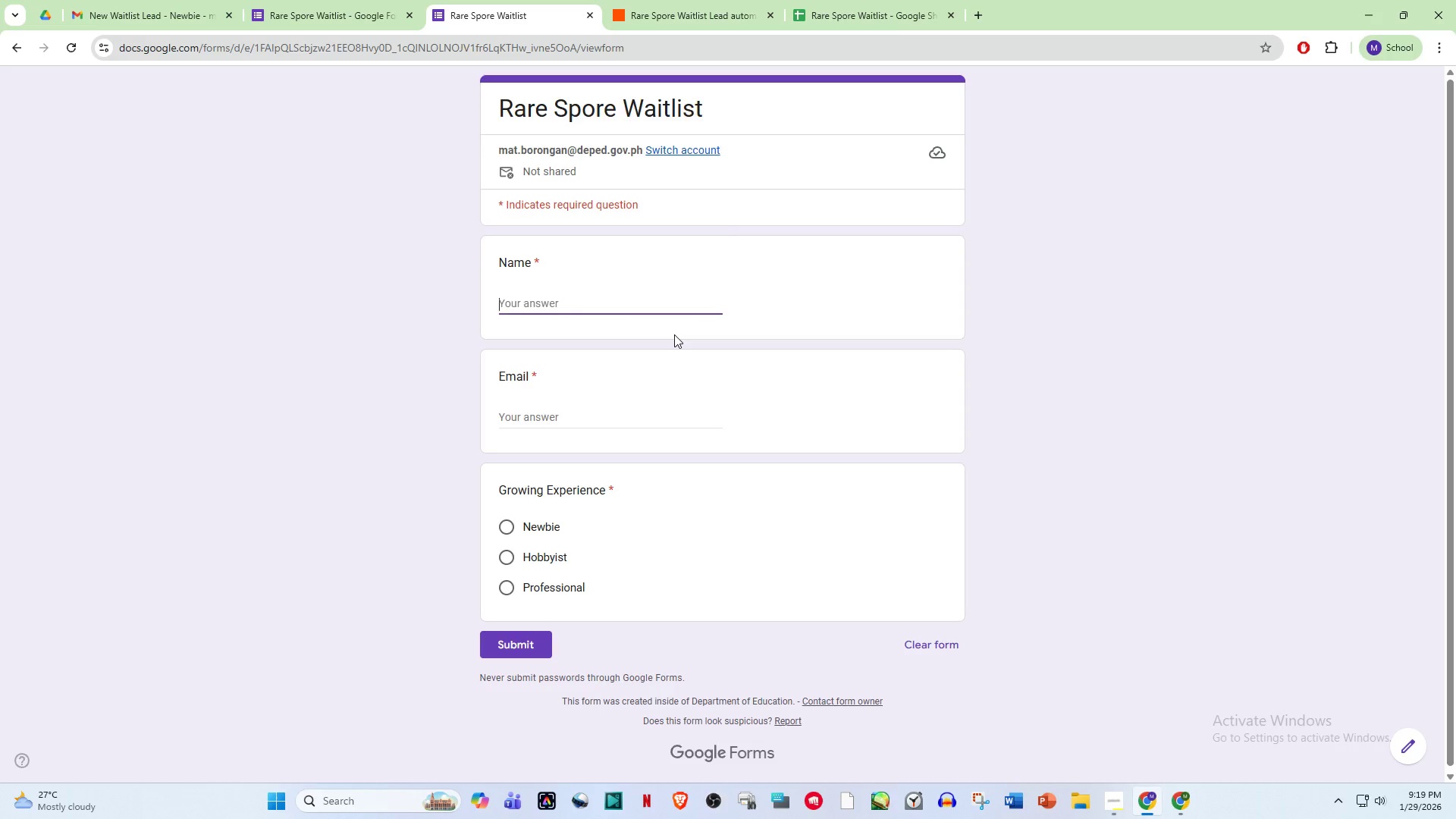 
type(Matthew)
 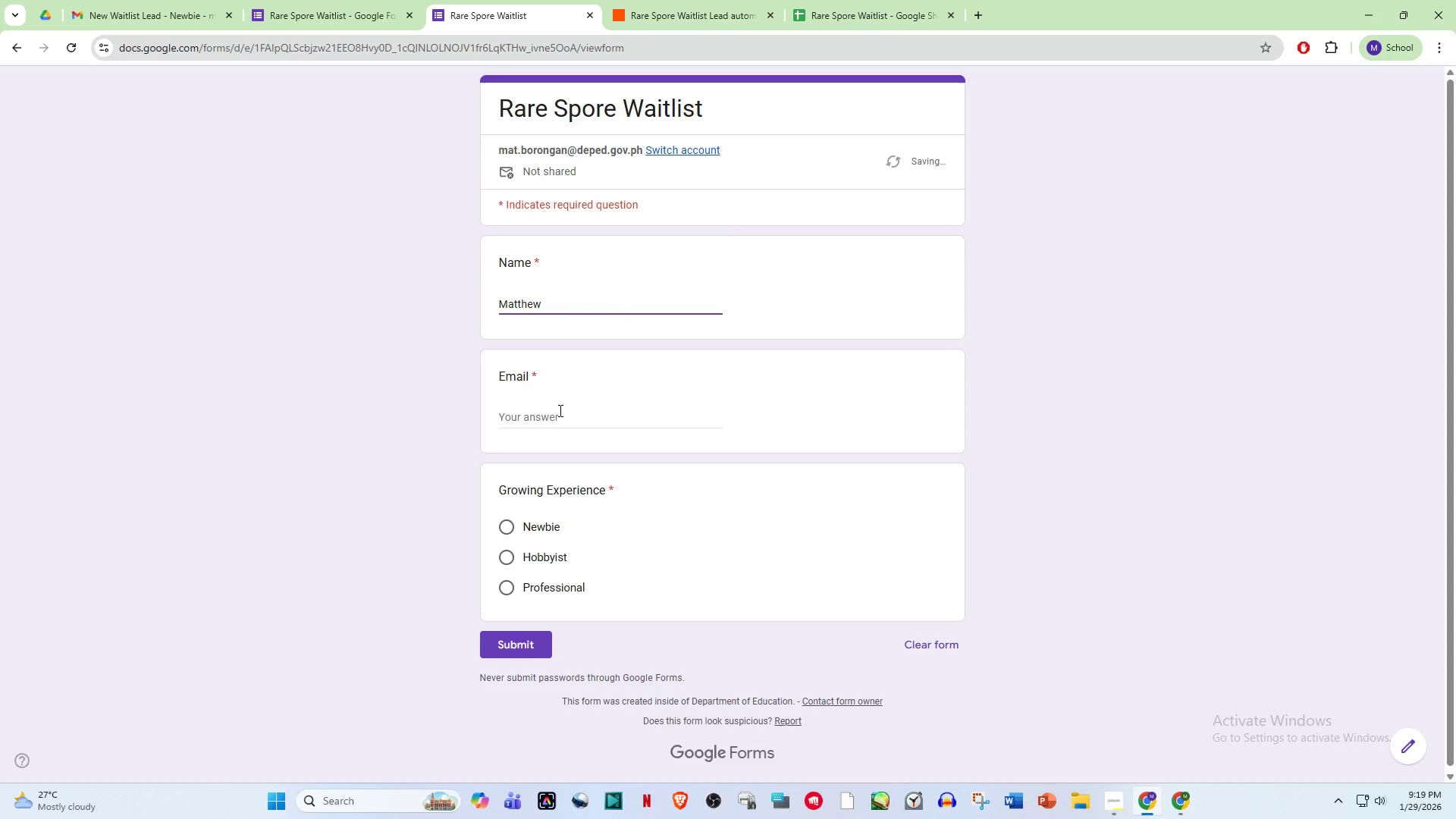 
left_click([554, 416])
 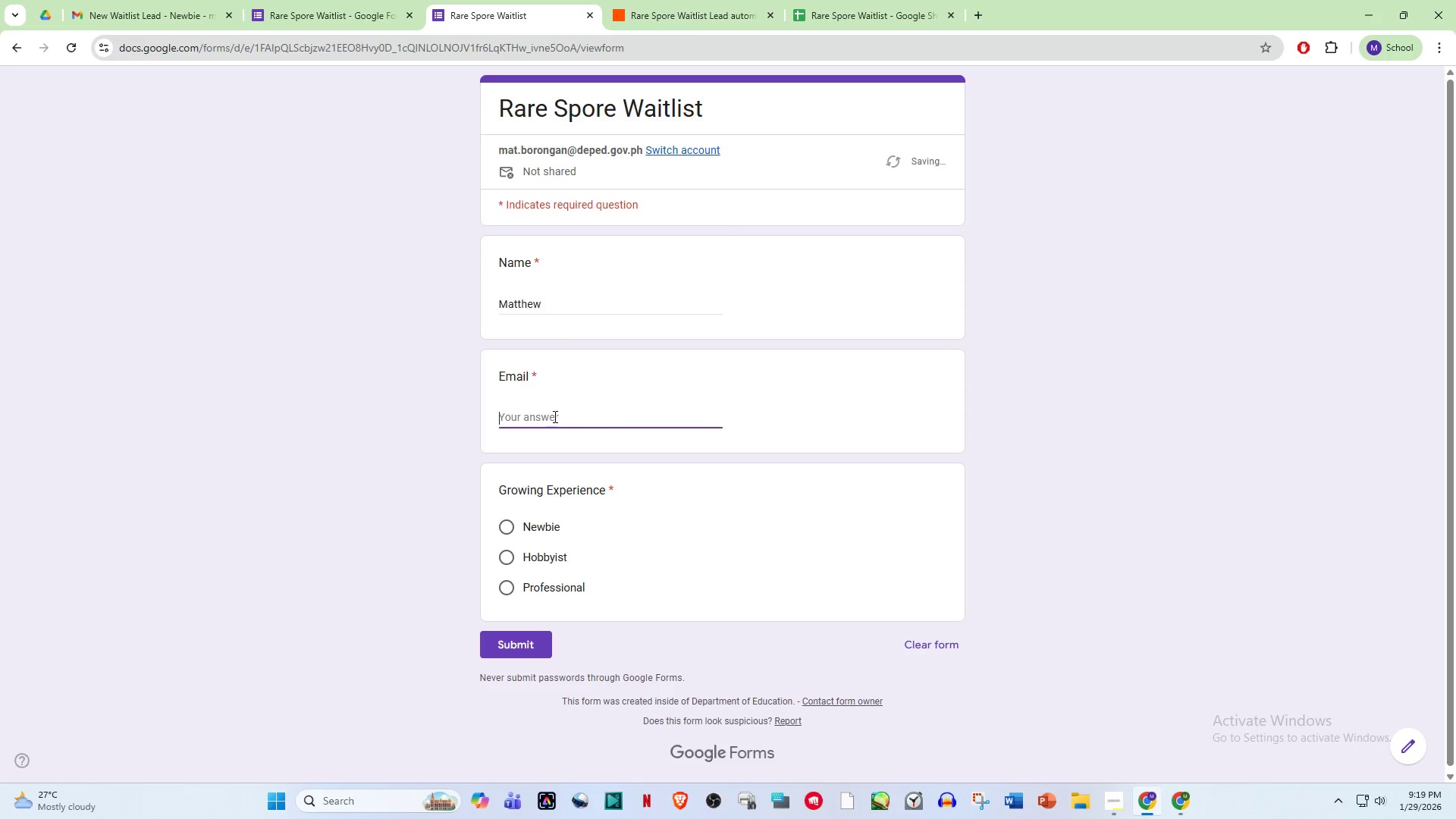 
type(Bo)
key(Backspace)
key(Backspace)
key(Backspace)
 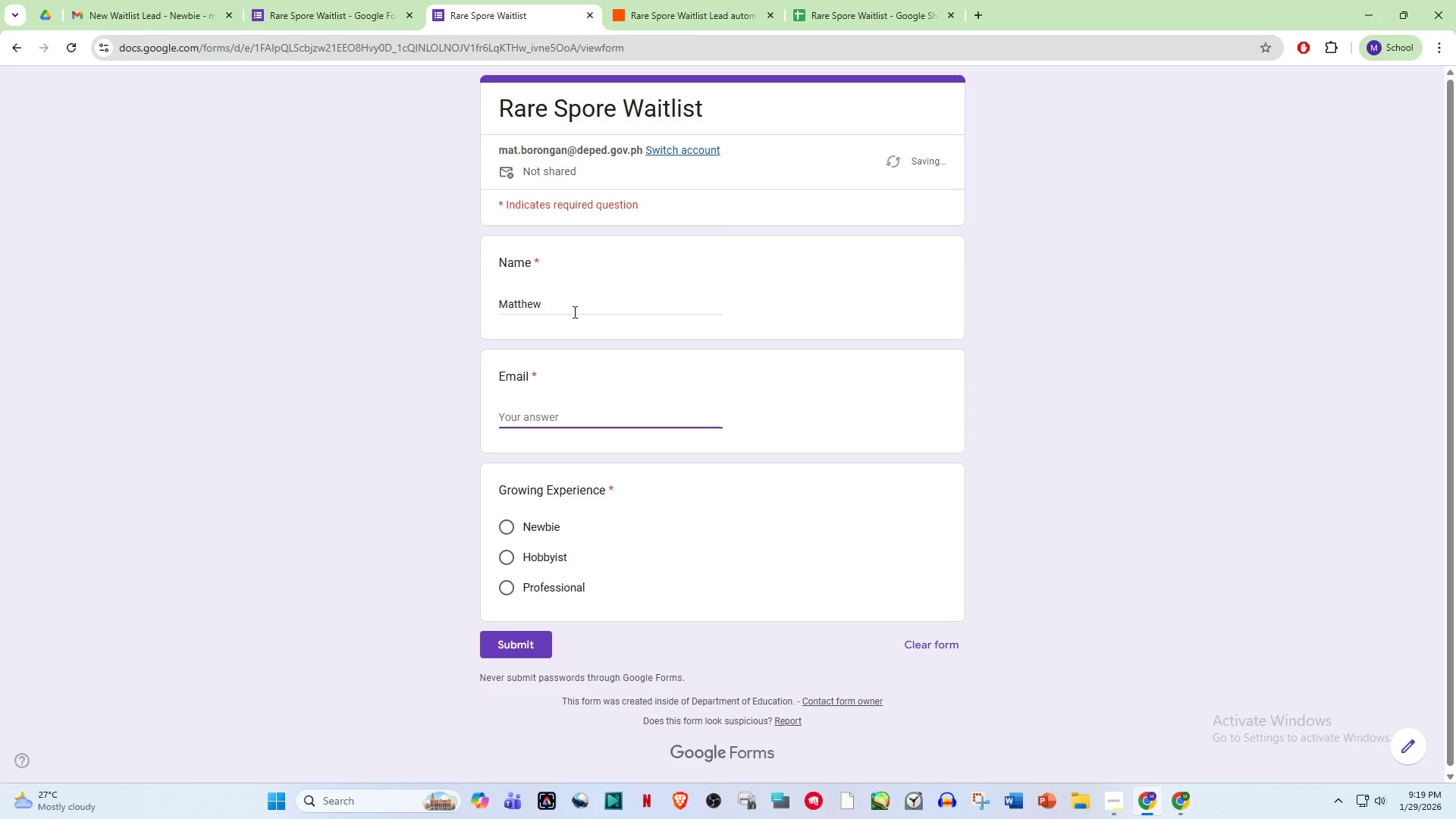 
left_click_drag(start_coordinate=[573, 309], to_coordinate=[542, 307])
 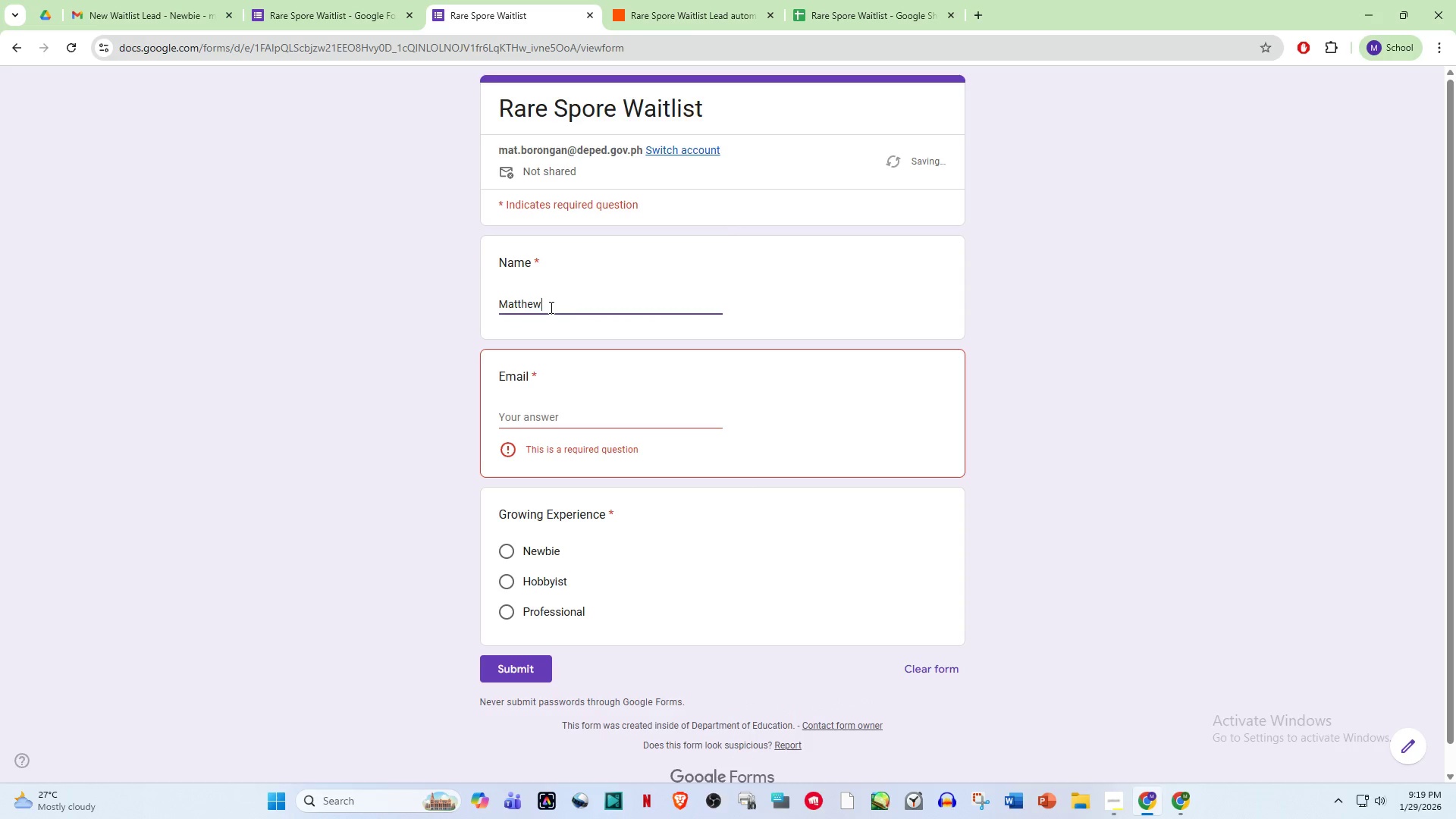 
type( Borongan)
 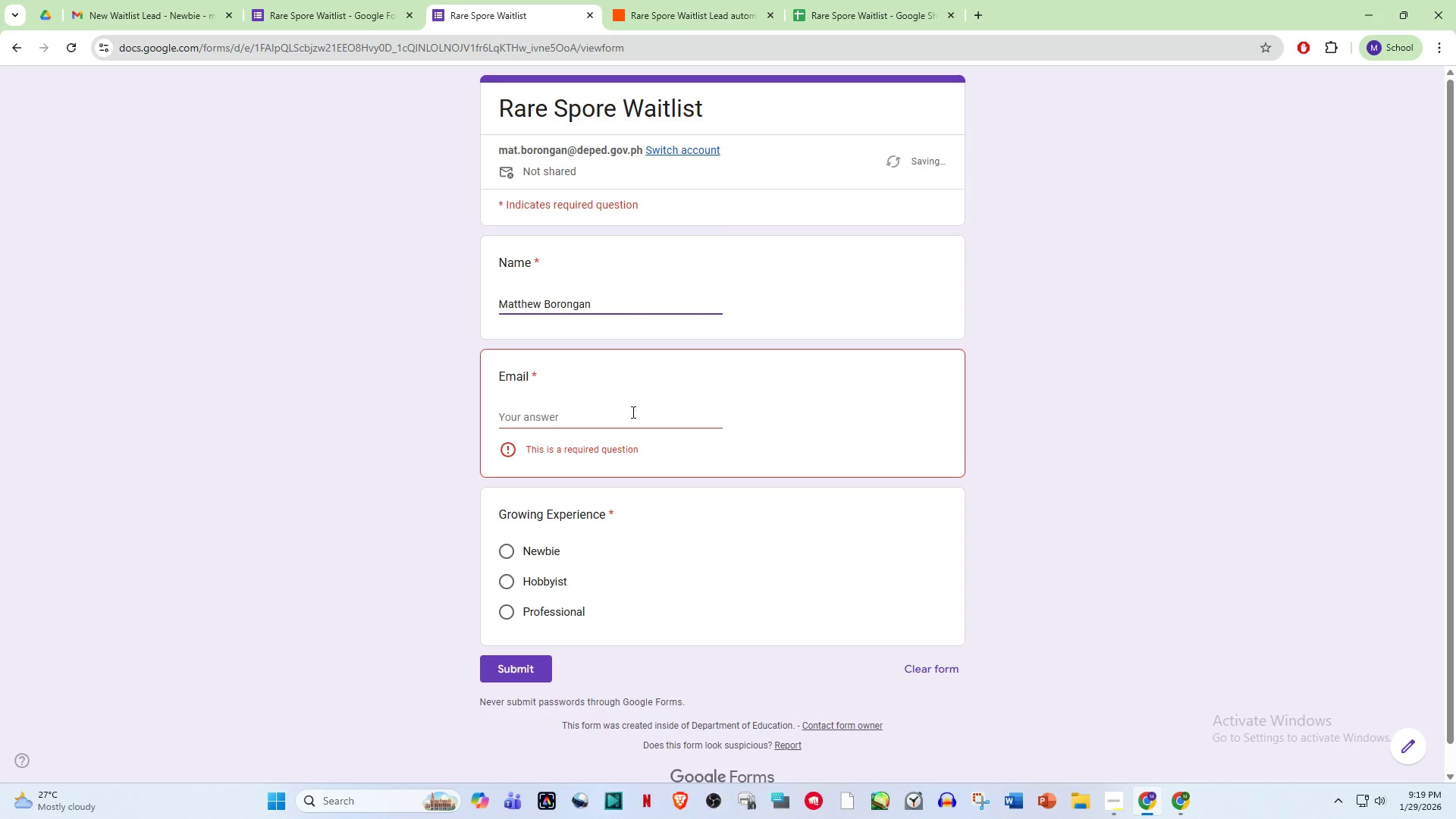 
left_click([604, 422])
 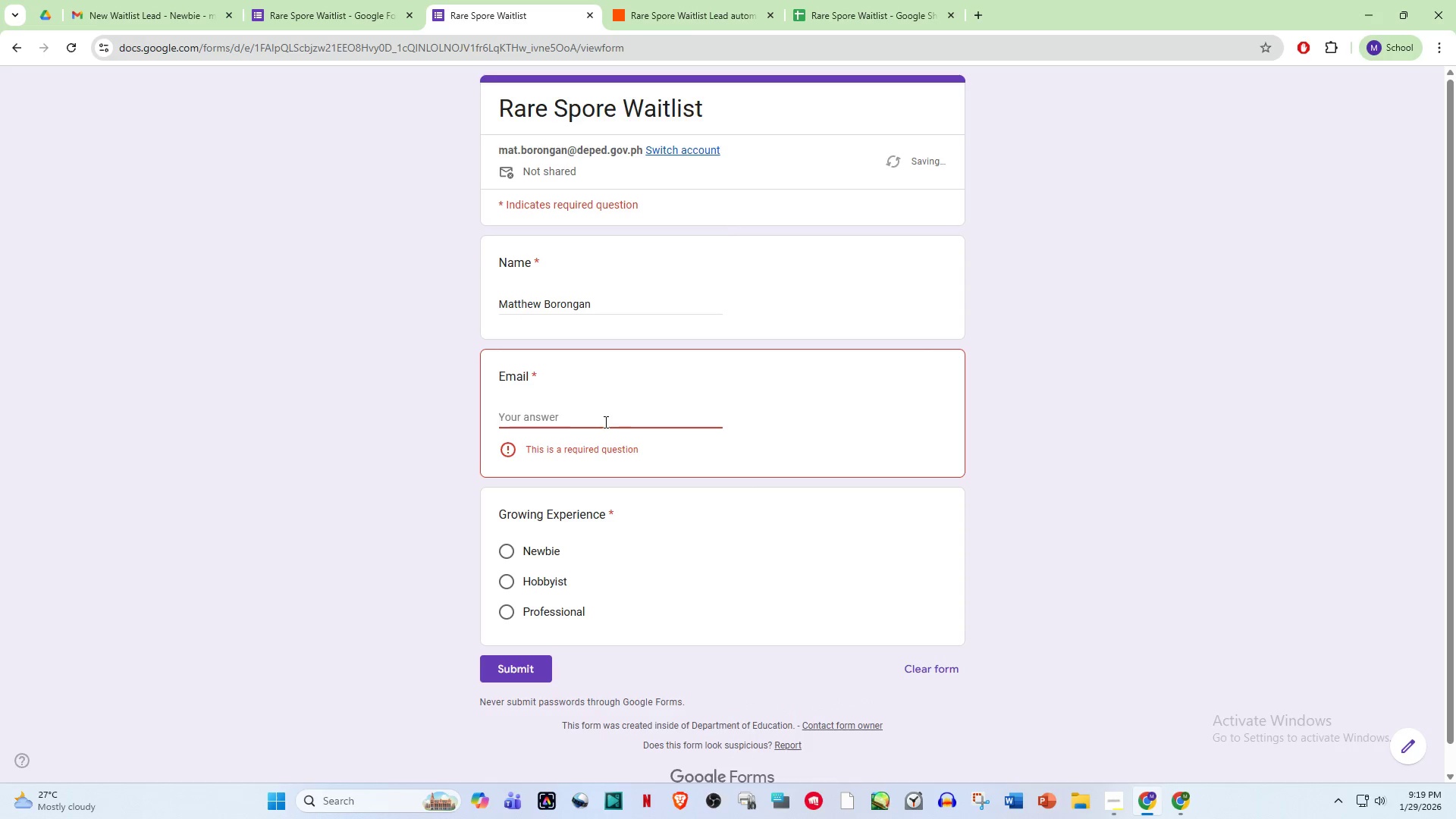 
type(,ma)
key(Backspace)
key(Backspace)
type(art)
key(Backspace)
key(Backspace)
type(tboto)
key(Backspace)
key(Backspace)
type(rongan69@gmail.com)
 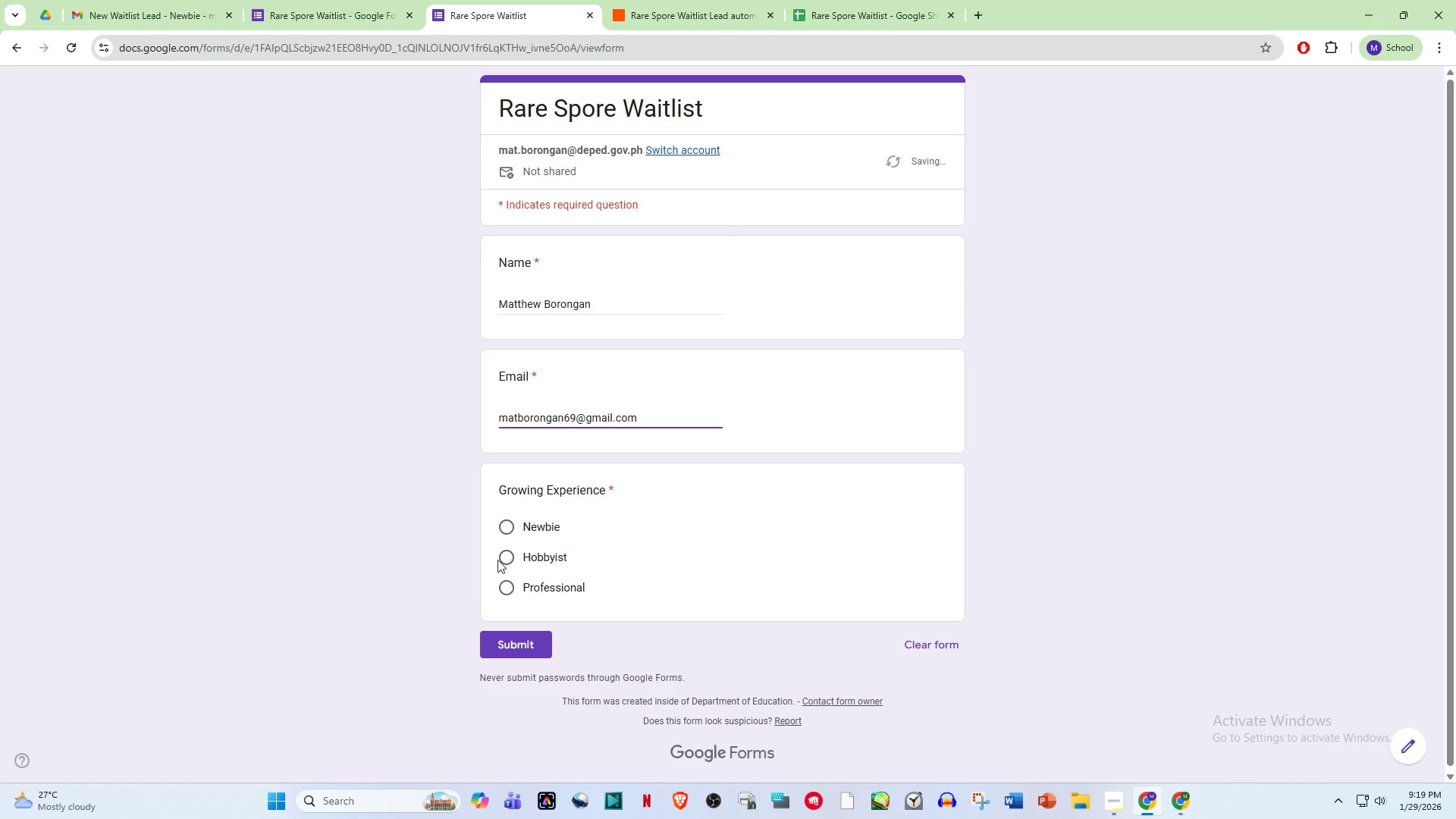 
left_click([507, 522])
 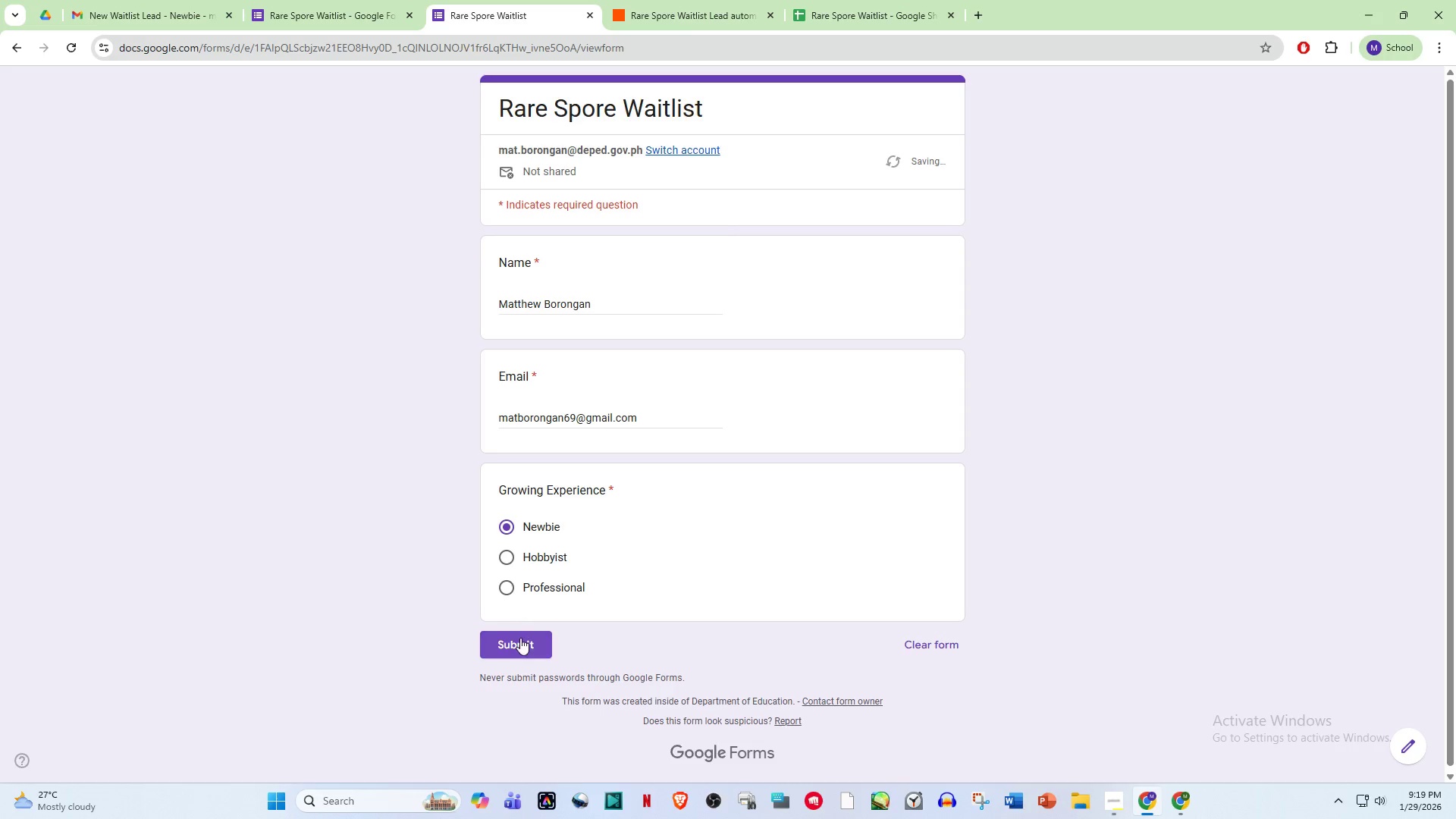 
left_click([519, 645])
 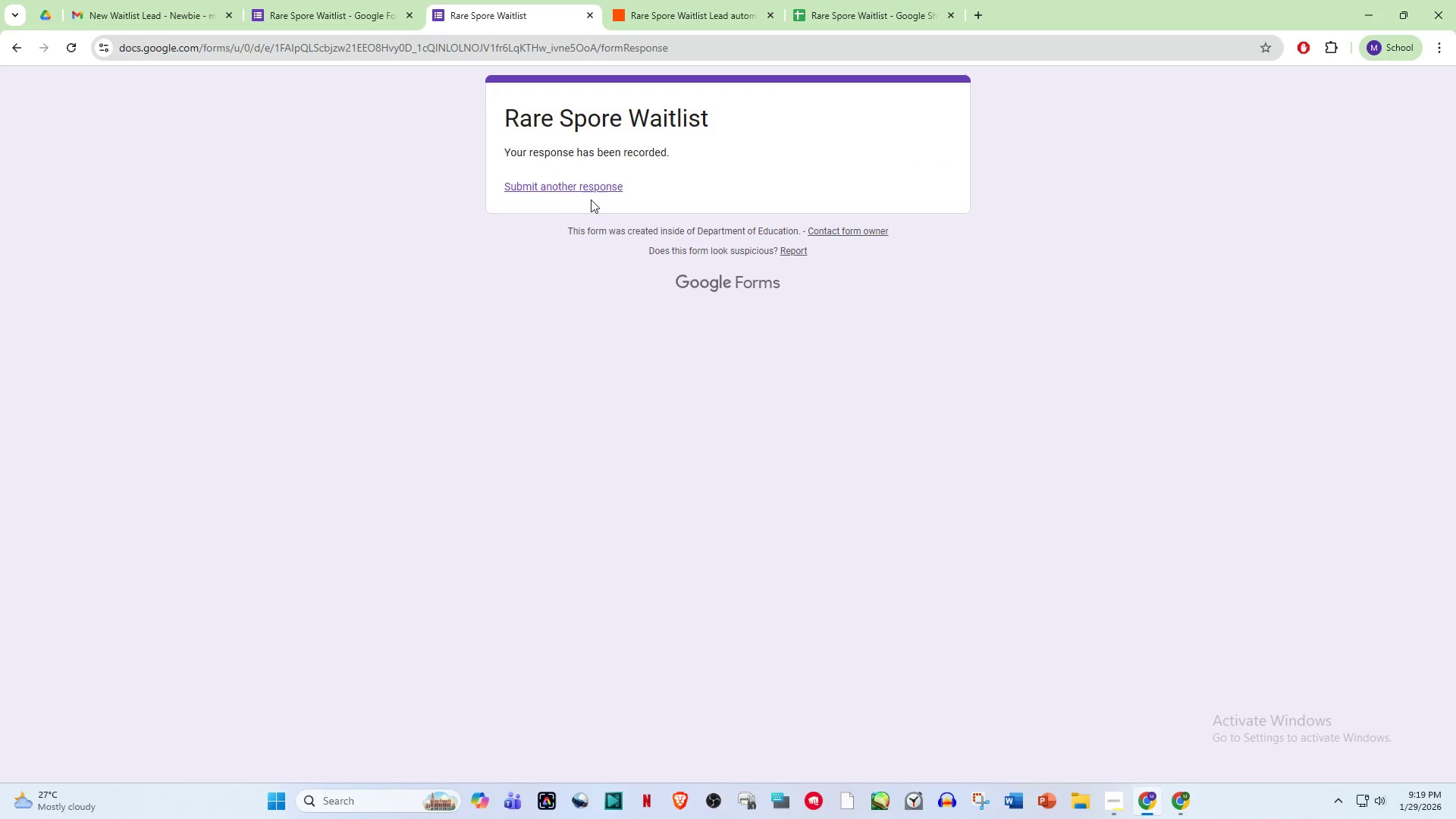 
double_click([456, 0])
 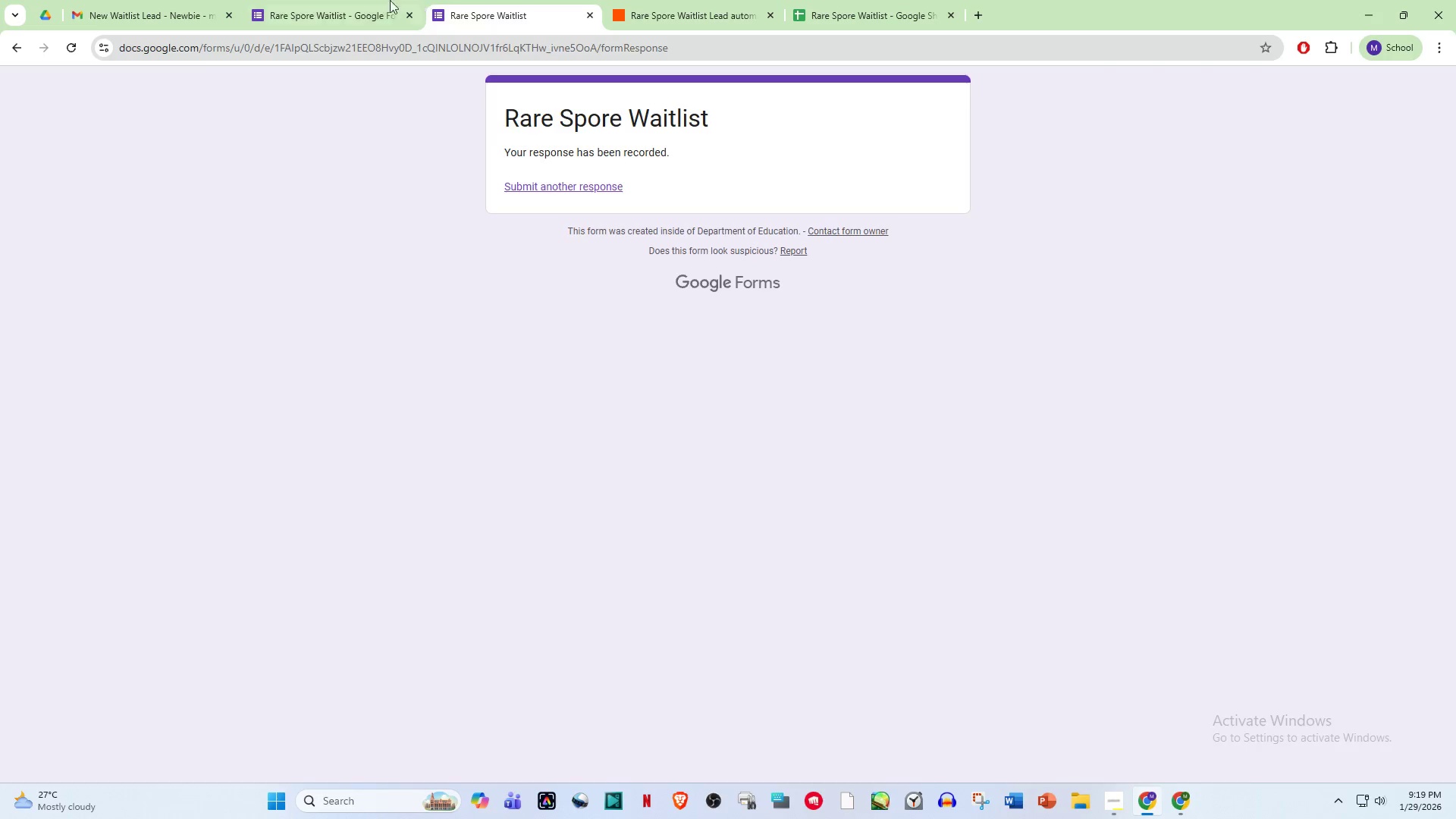 
triple_click([365, 0])
 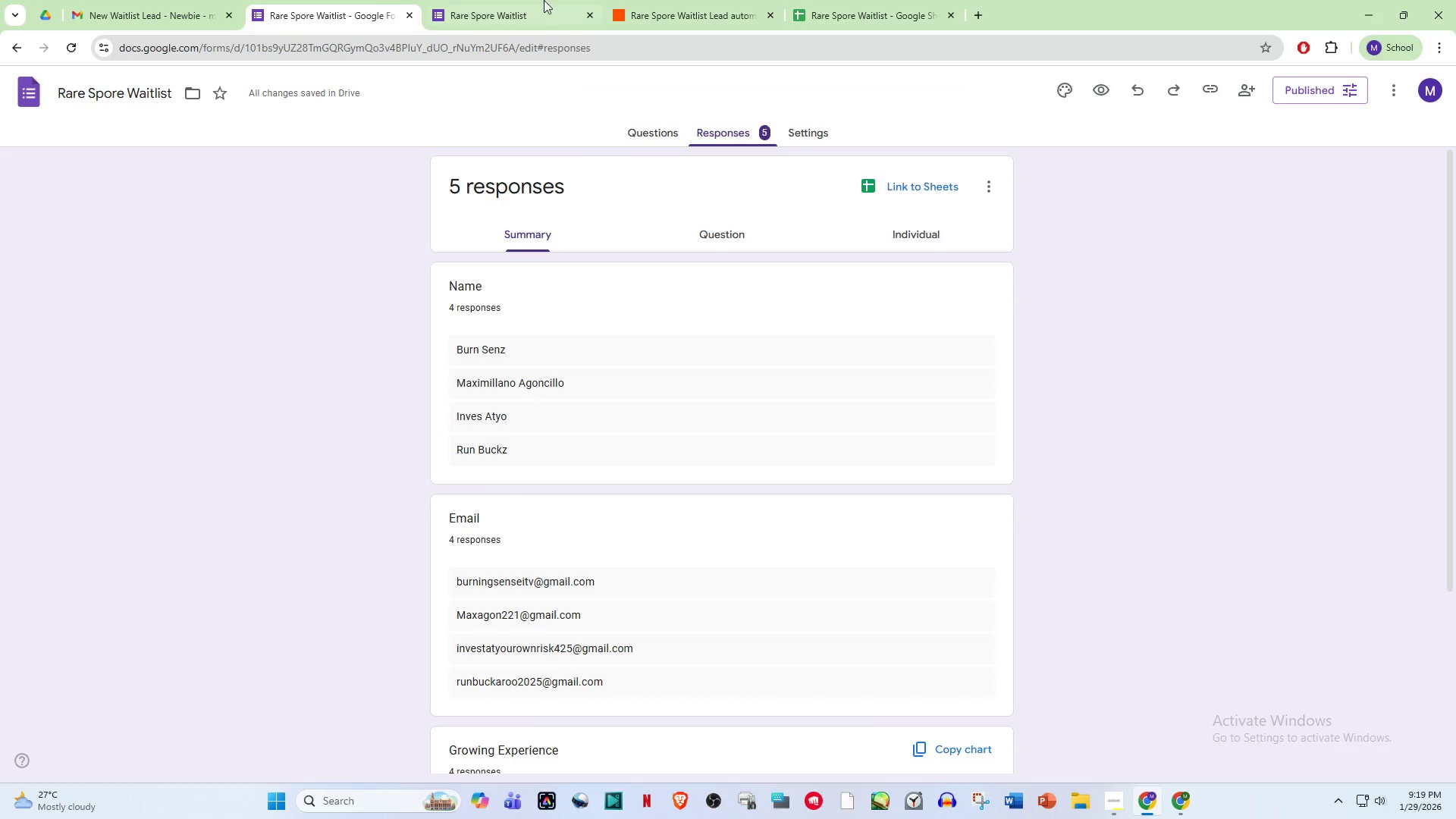 
triple_click([662, 0])
 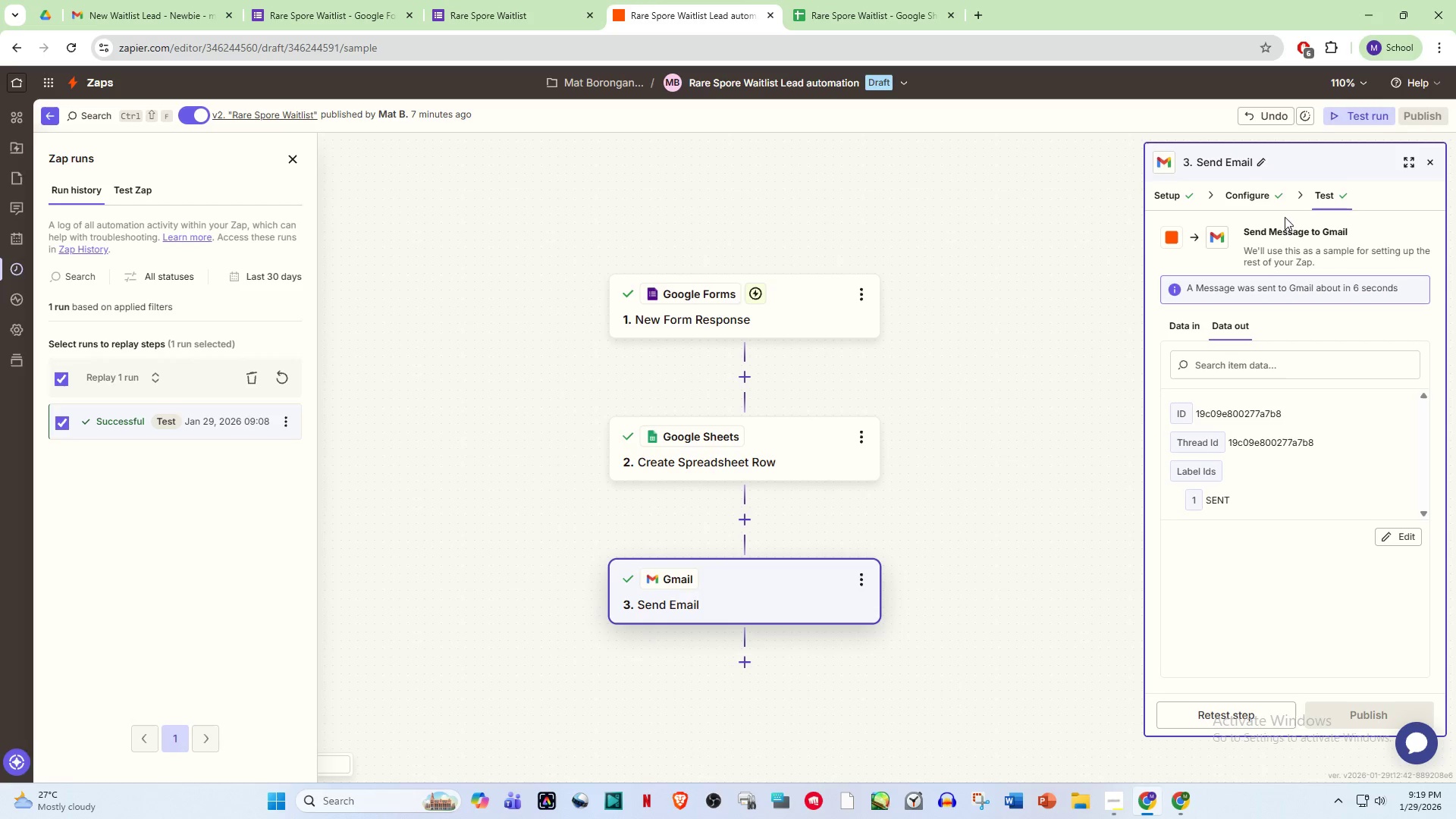 
left_click([745, 306])
 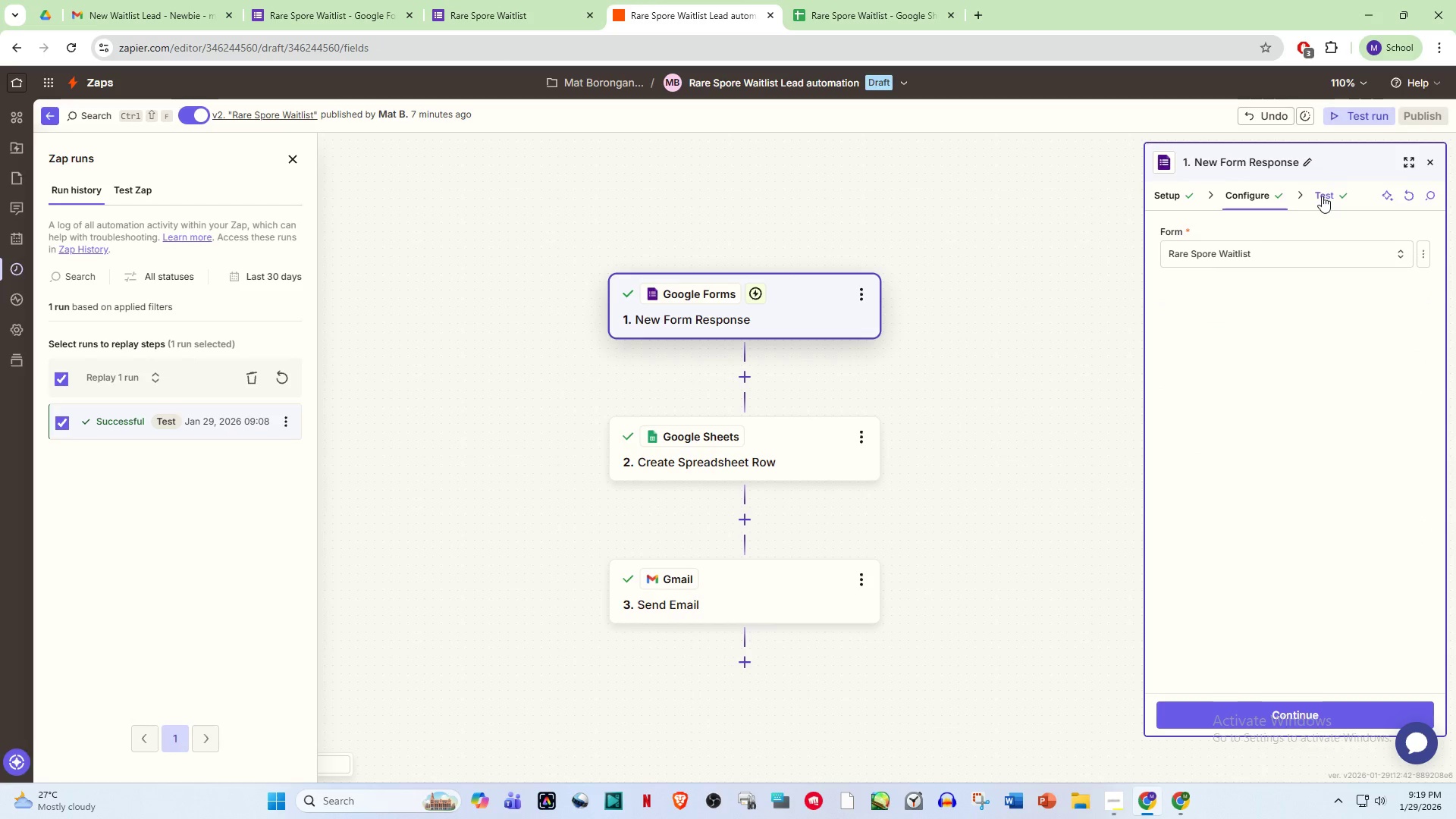 
left_click([1339, 197])
 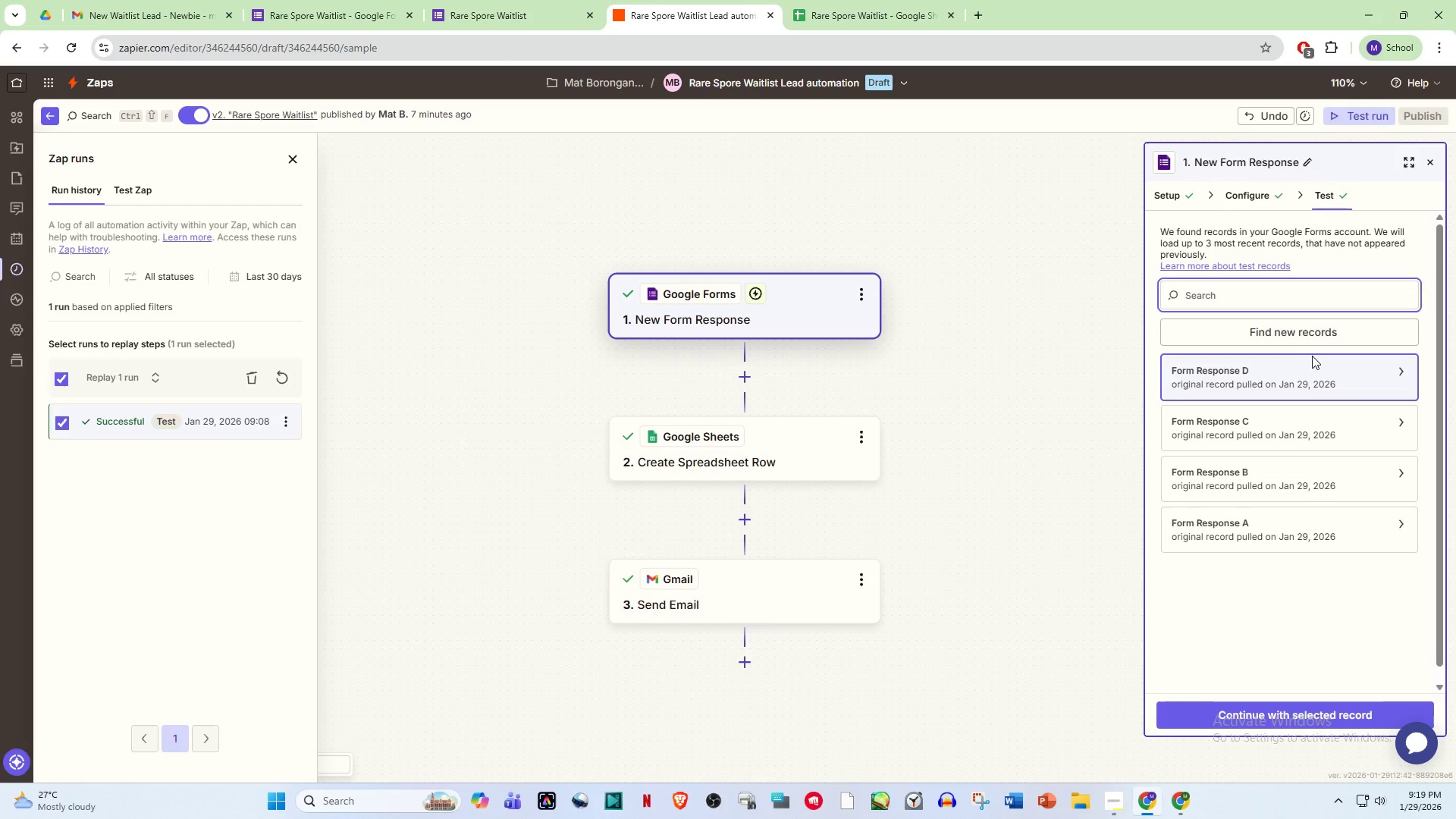 
left_click([1302, 328])
 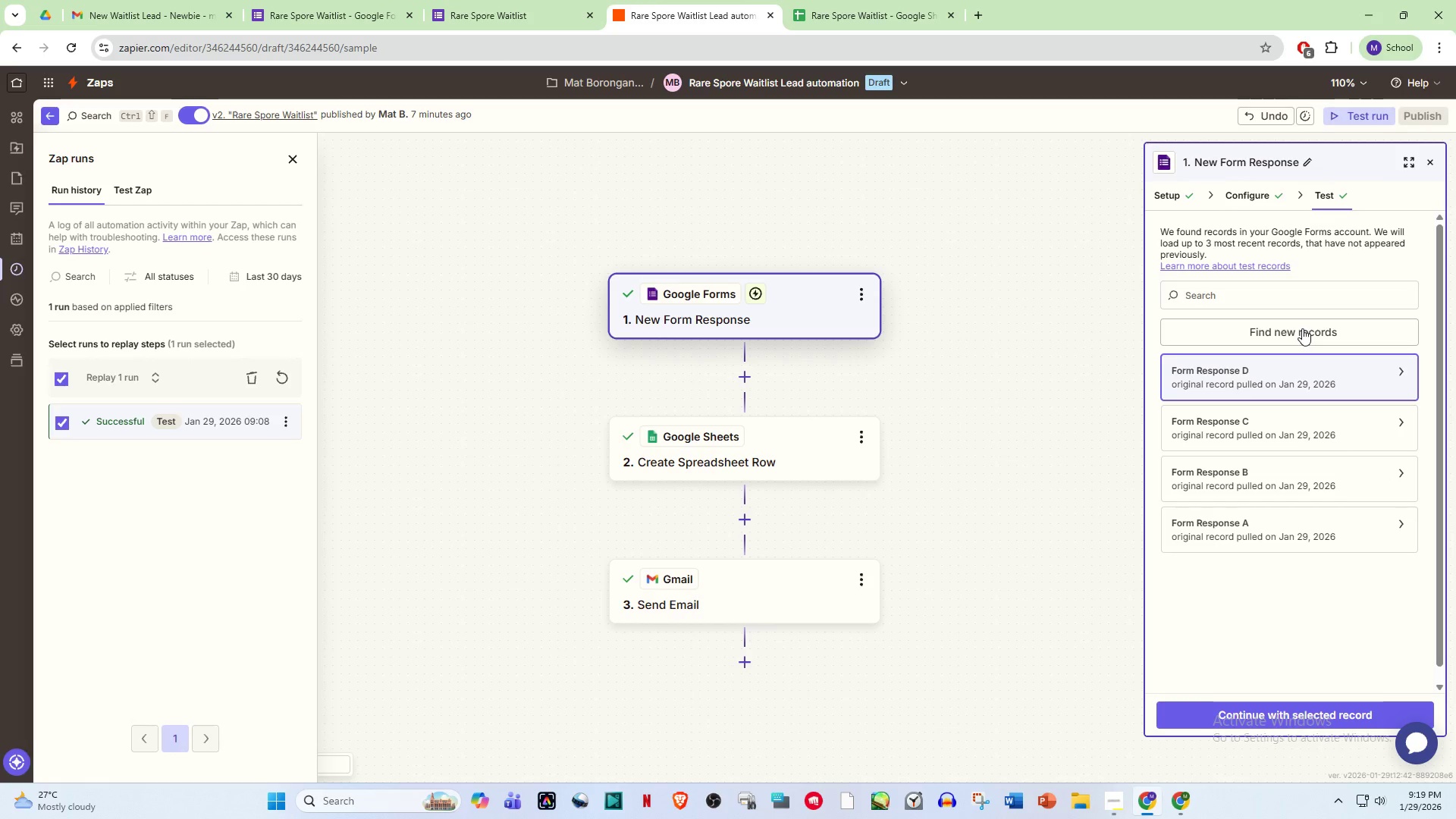 
left_click([1302, 328])
 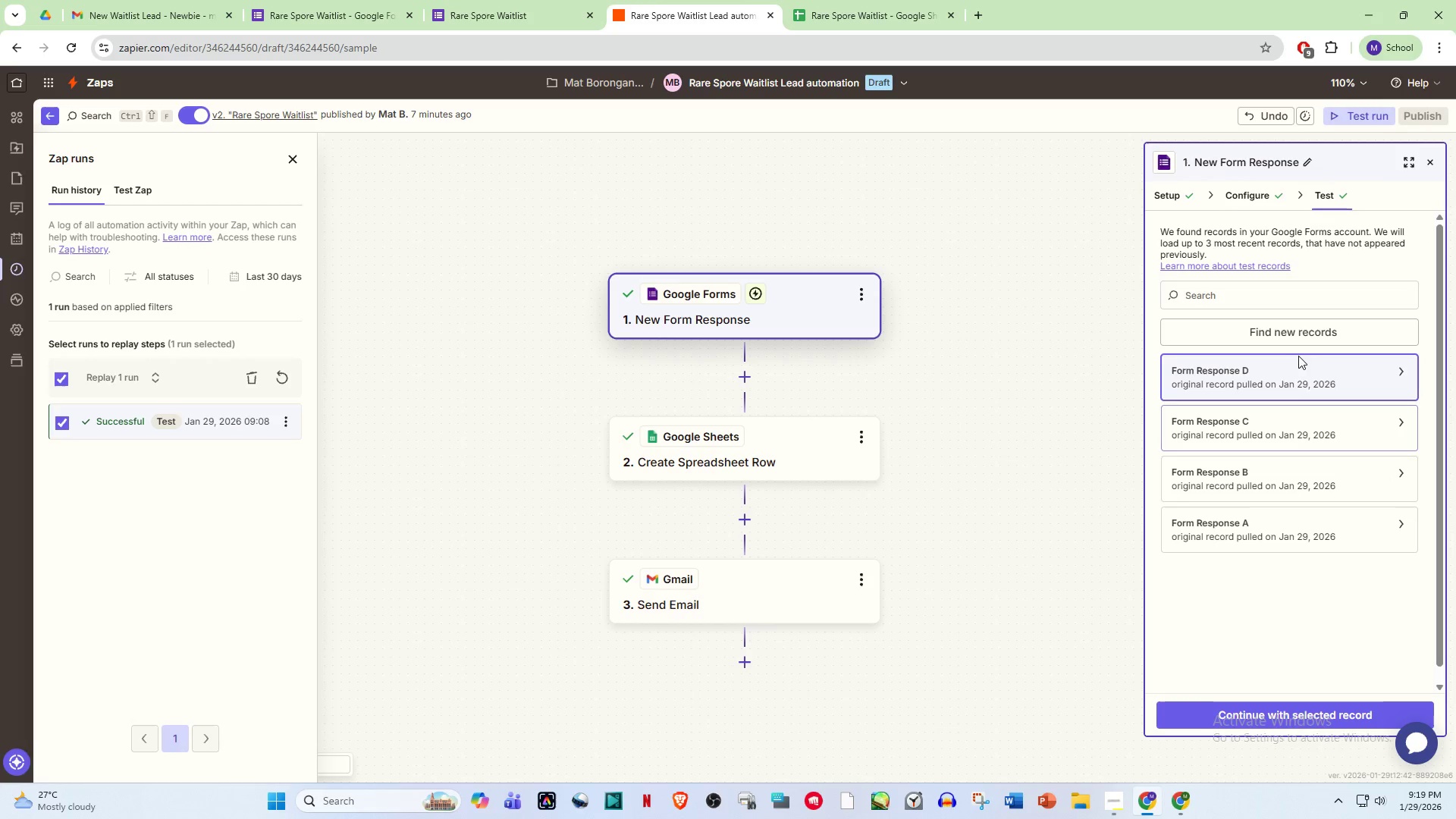 
left_click([1310, 332])
 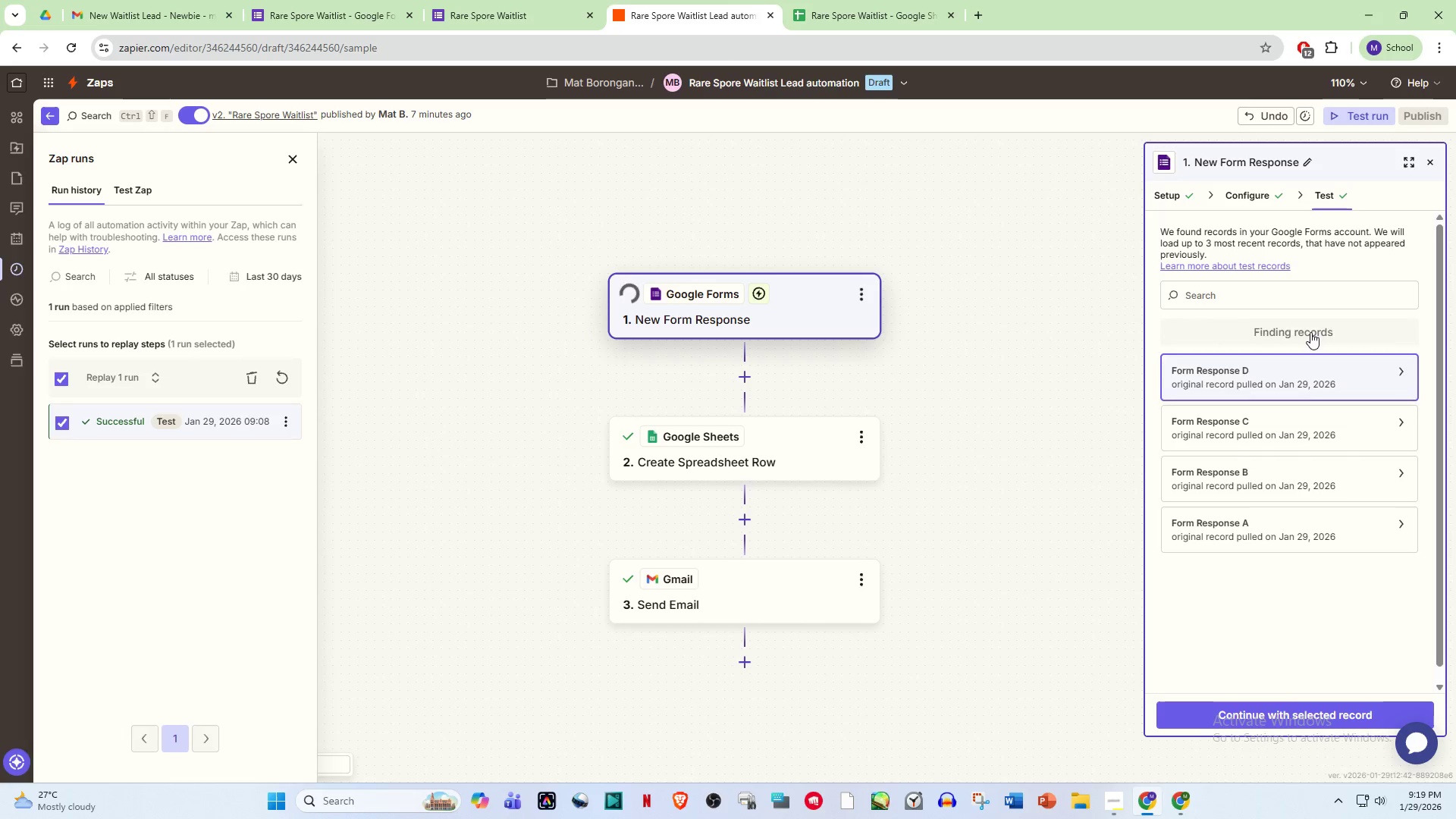 
left_click([1260, 379])
 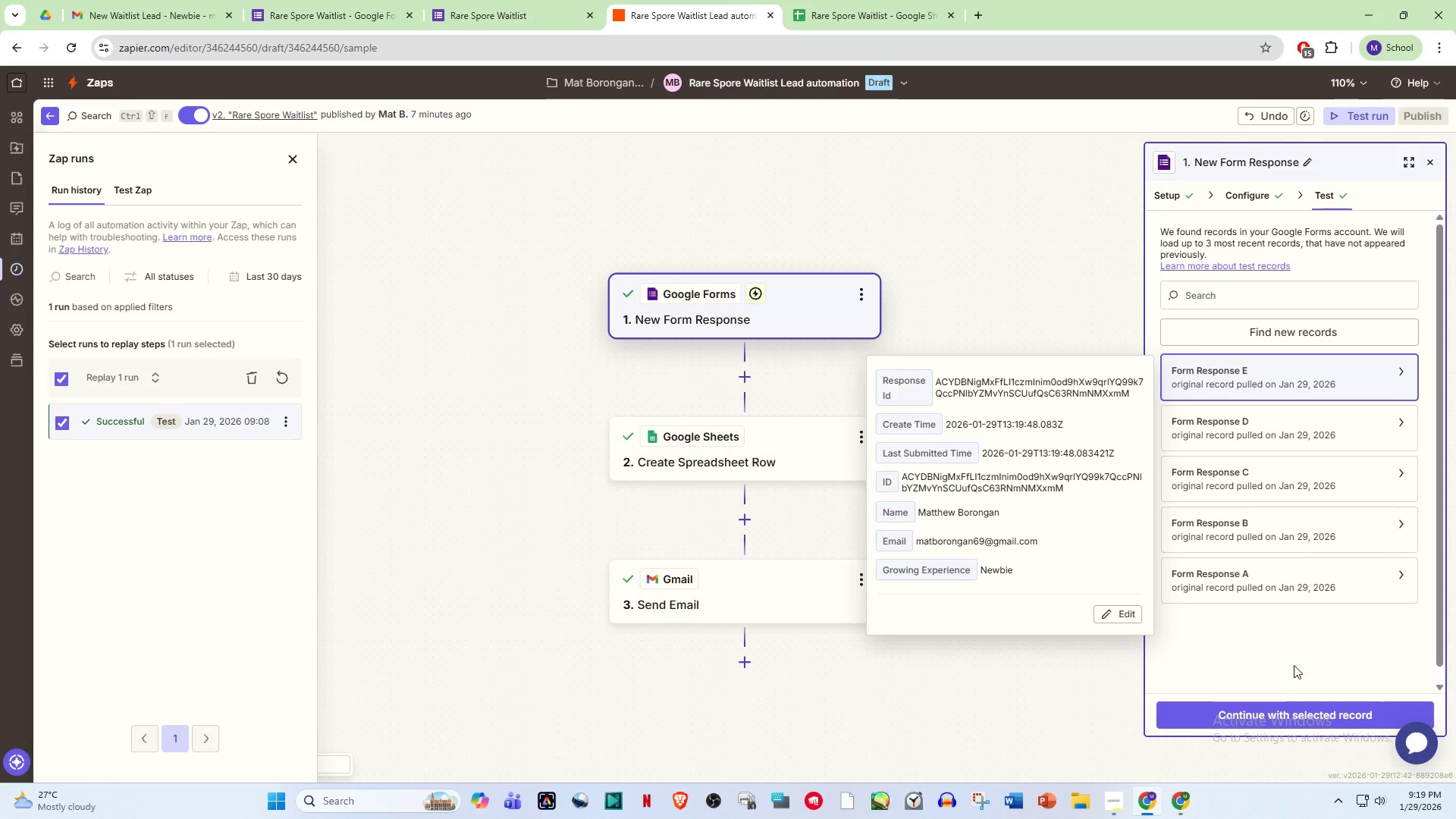 
left_click([1292, 716])
 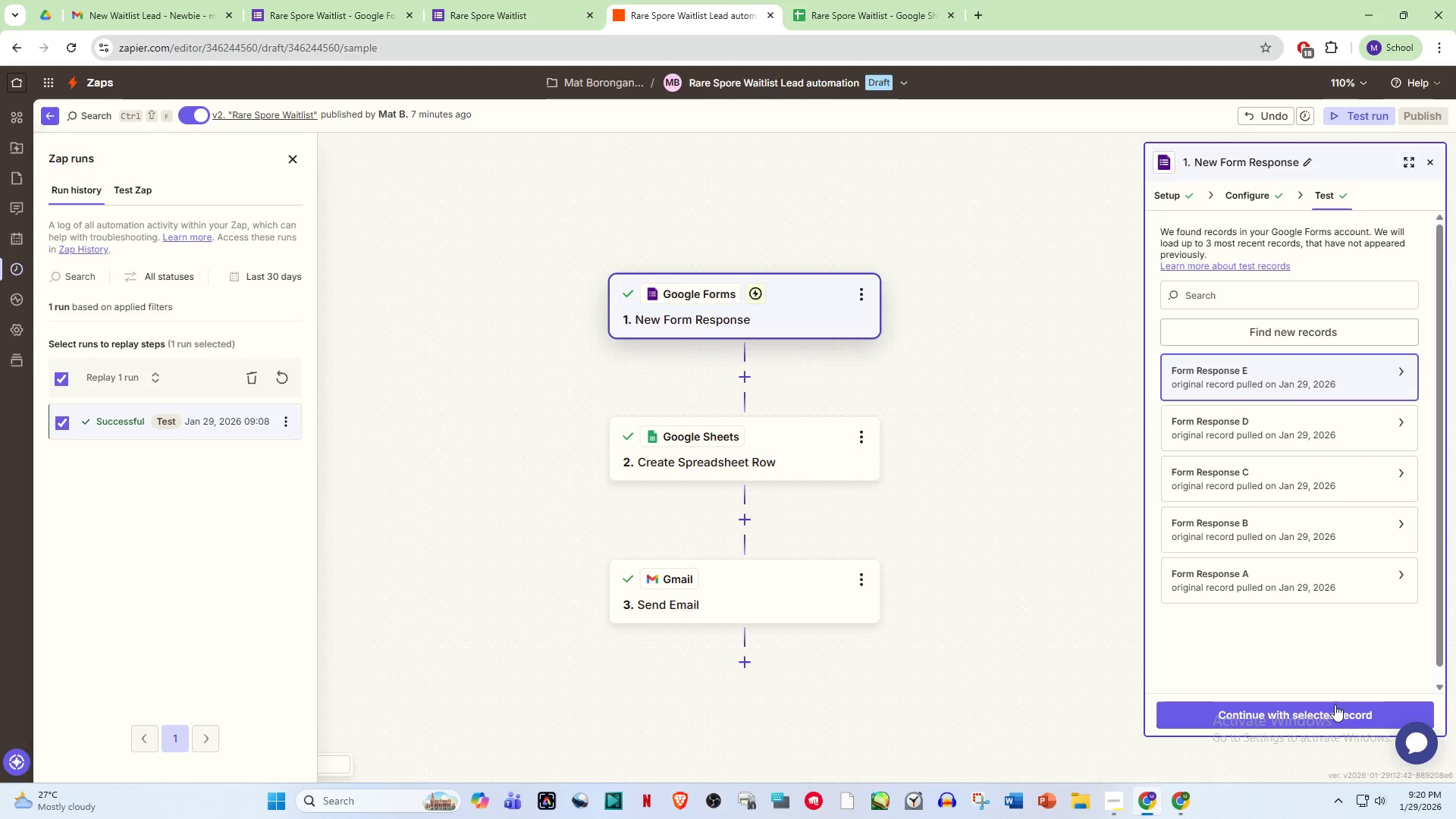 
left_click([1326, 711])